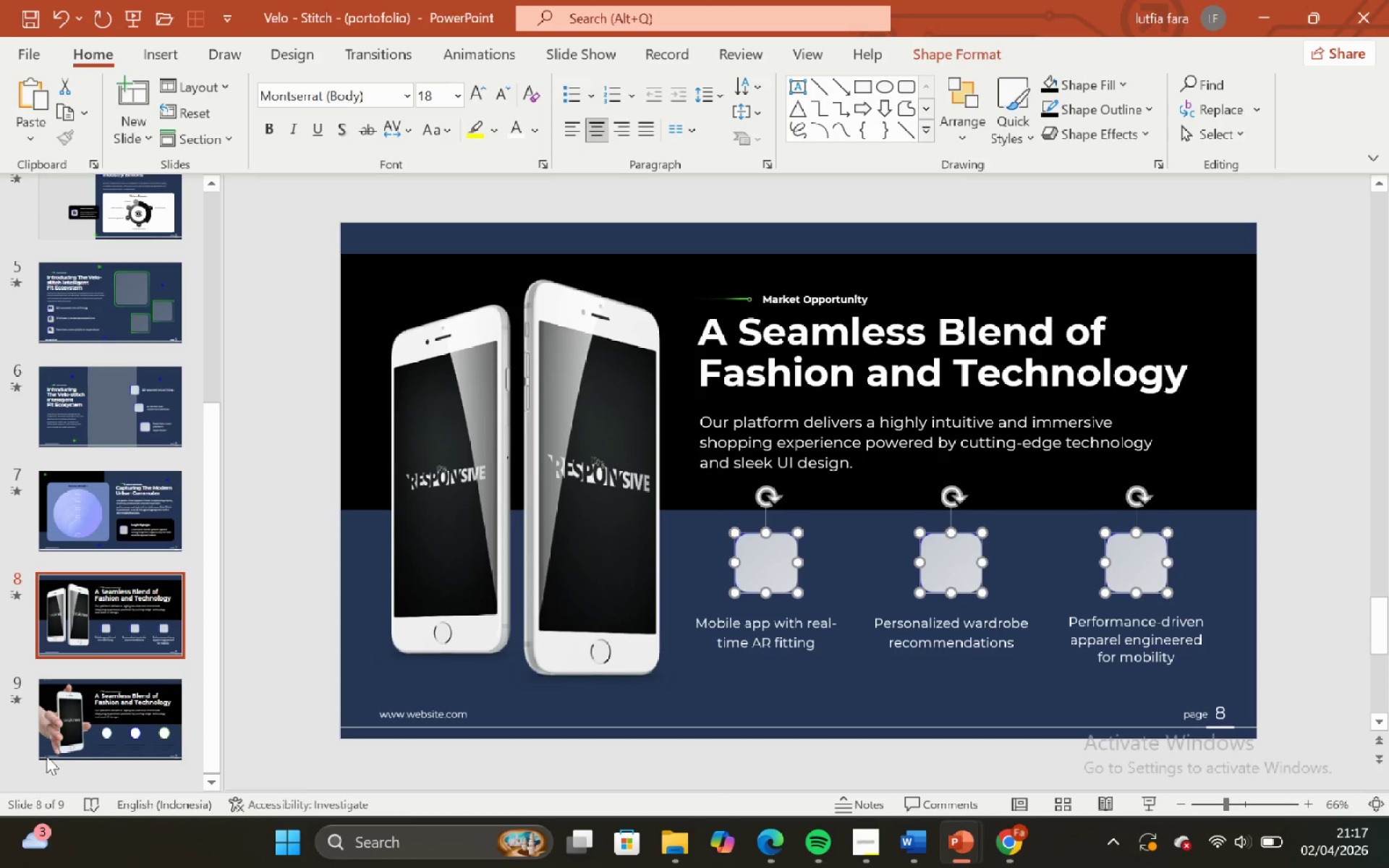 
left_click([80, 719])
 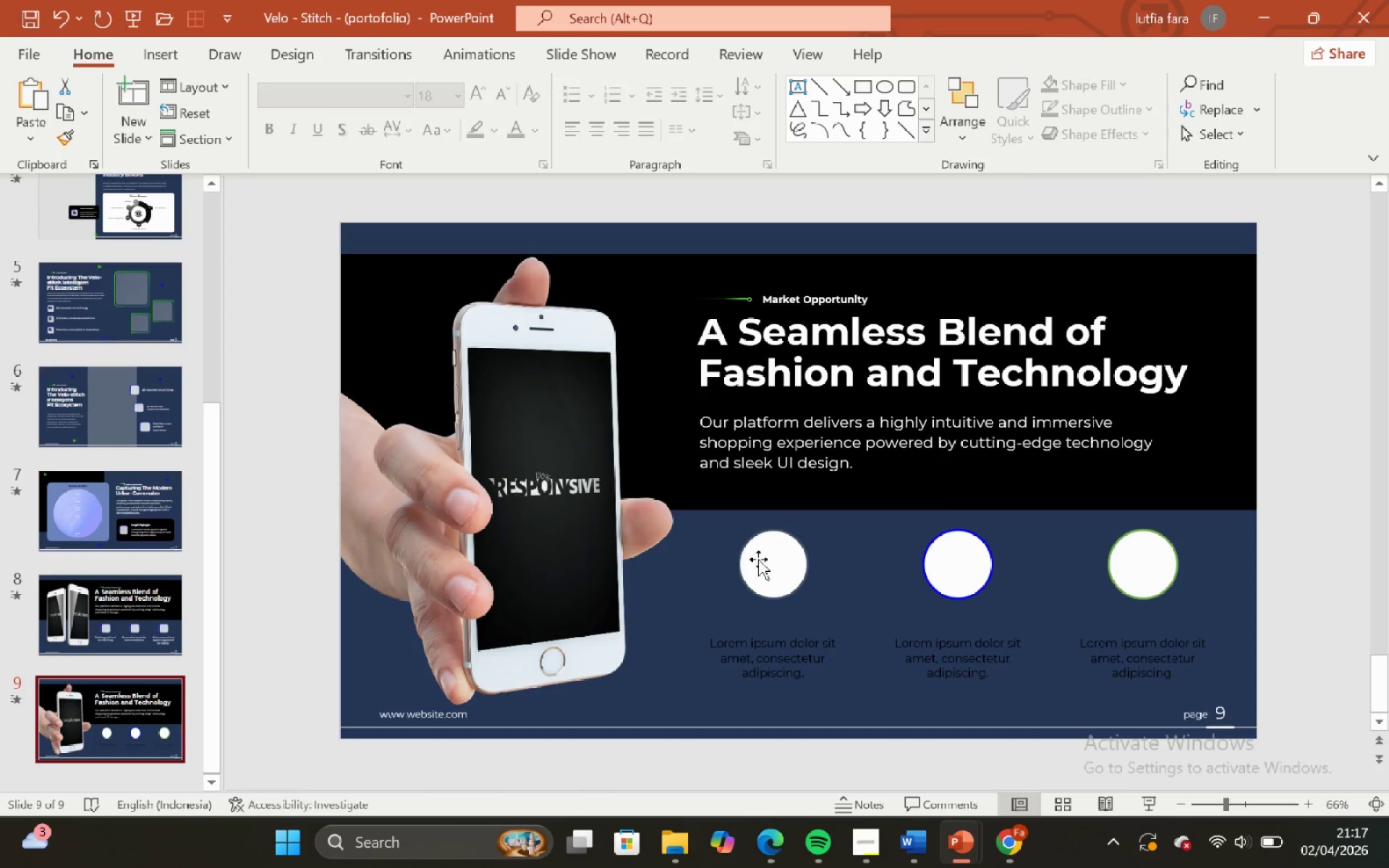 
hold_key(key=ShiftLeft, duration=1.39)
left_click([991, 551])
 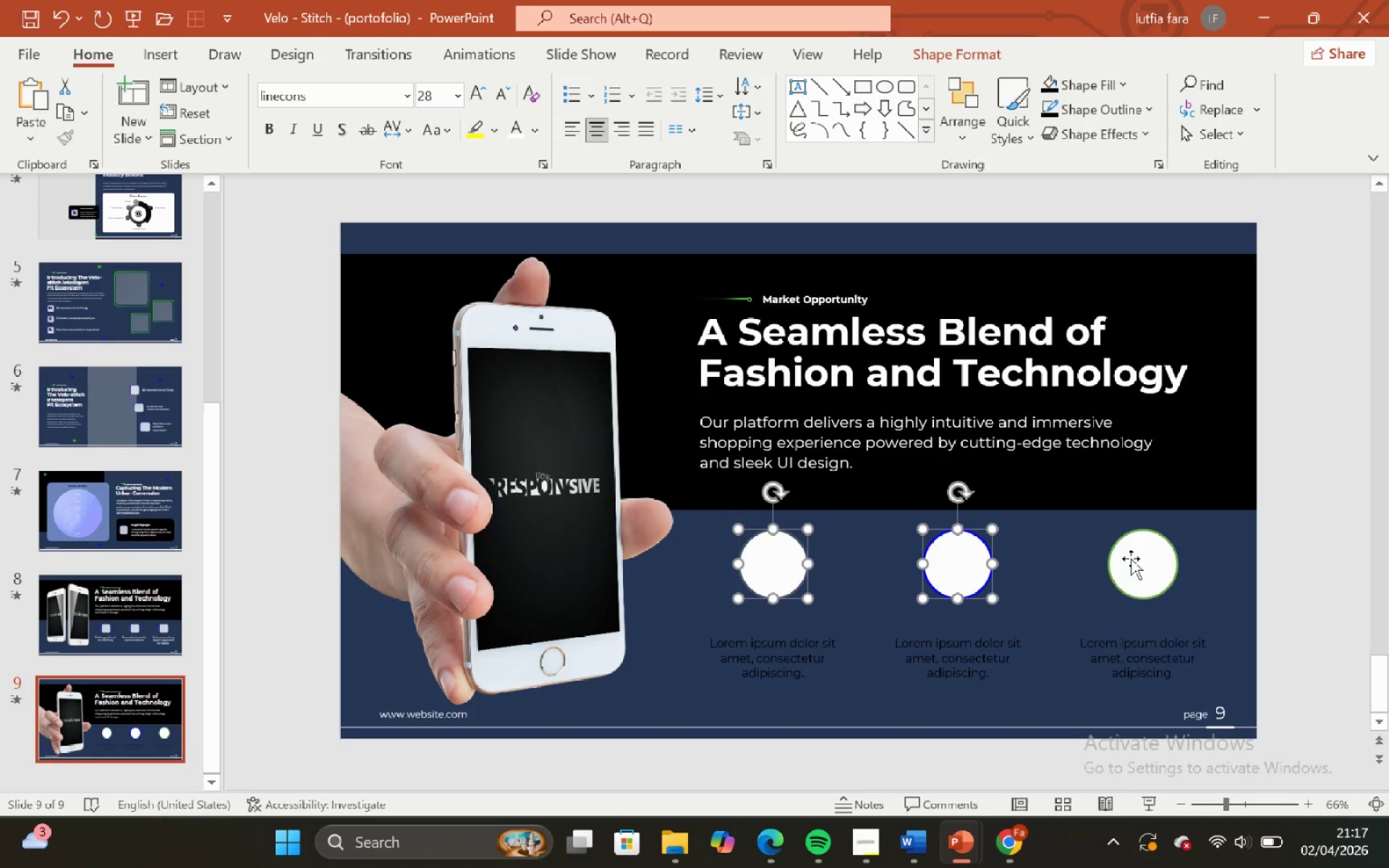 
double_click([1131, 558])
 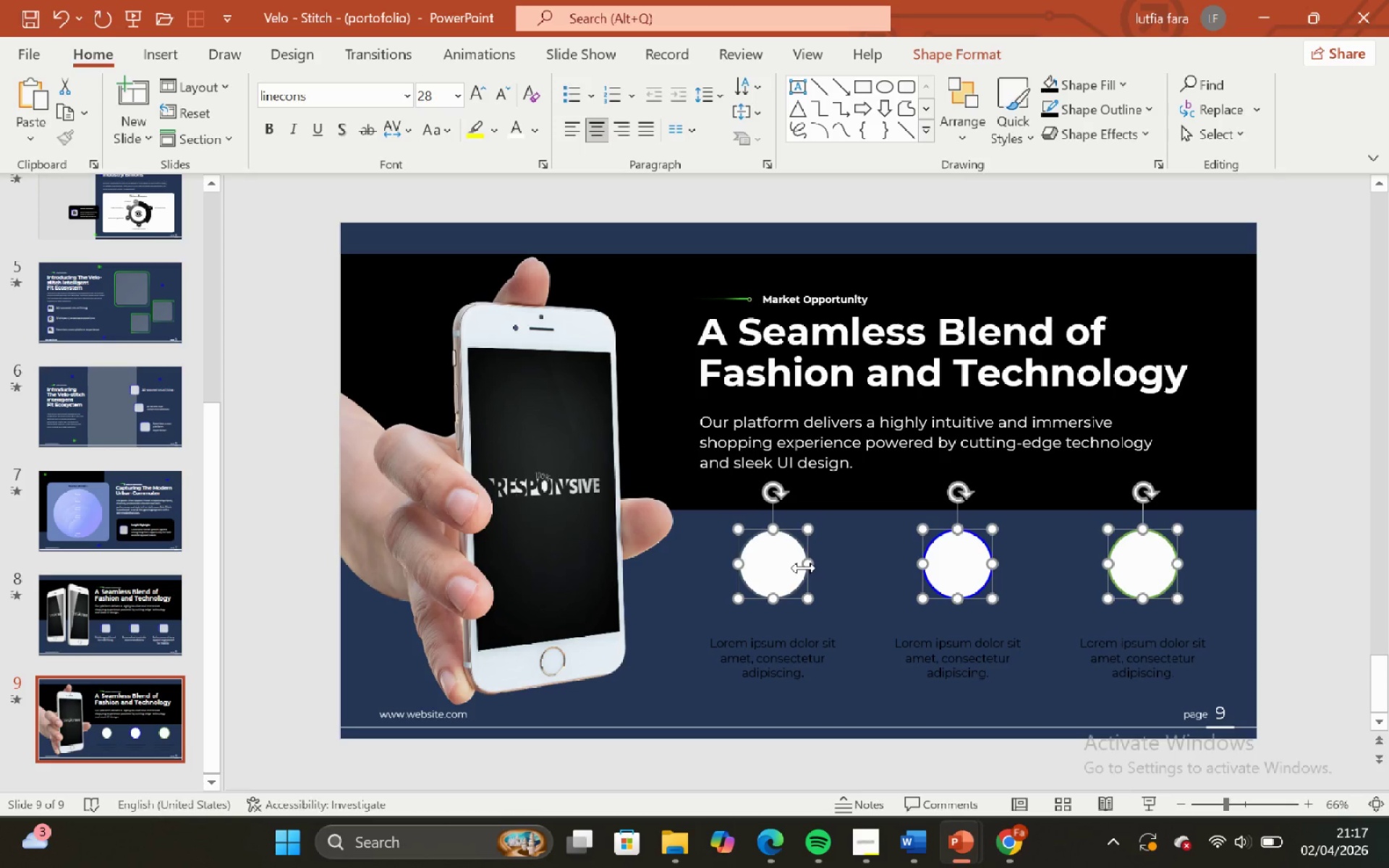 
key(Backspace)
 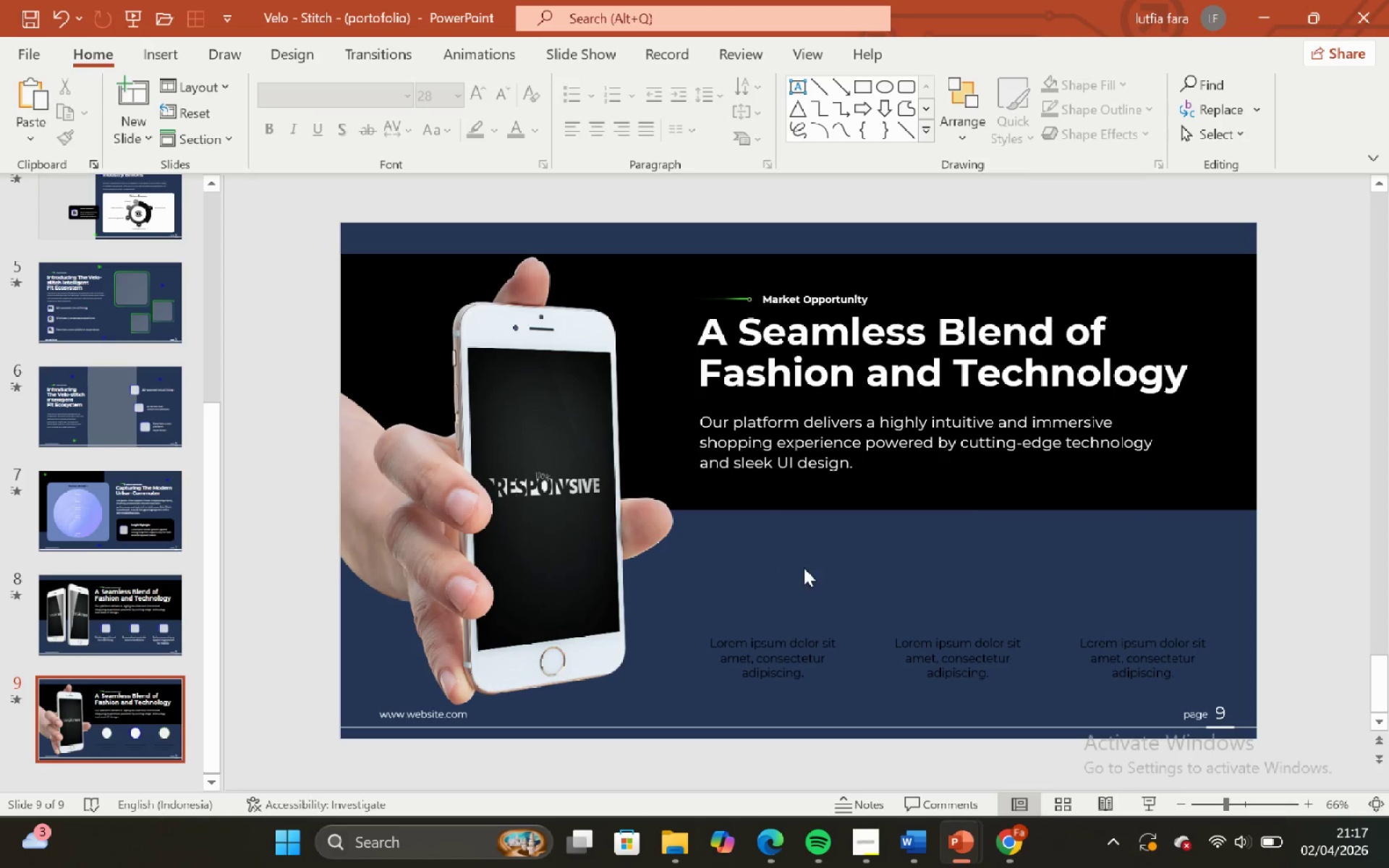 
key(Control+V)
 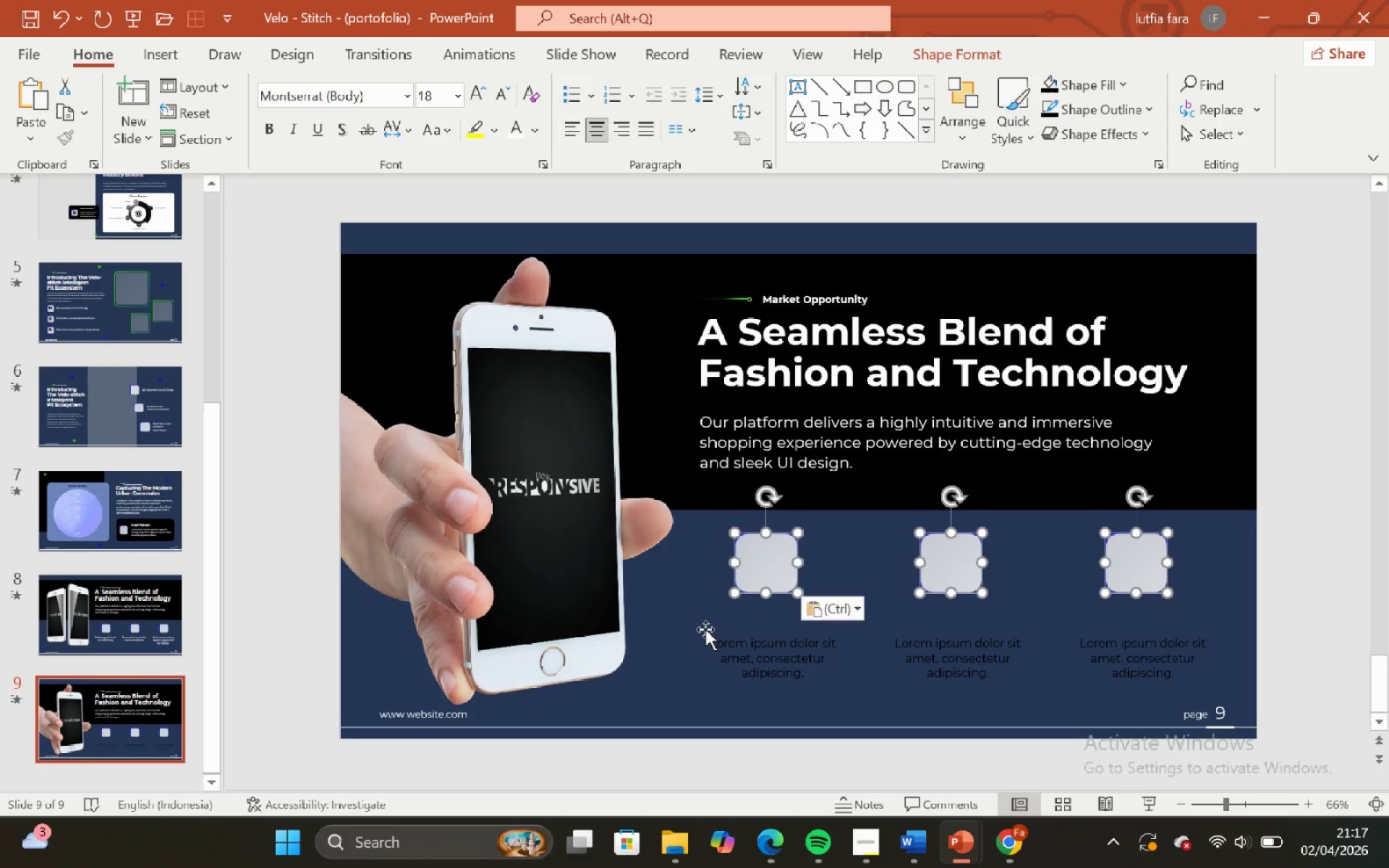 
left_click([695, 621])
 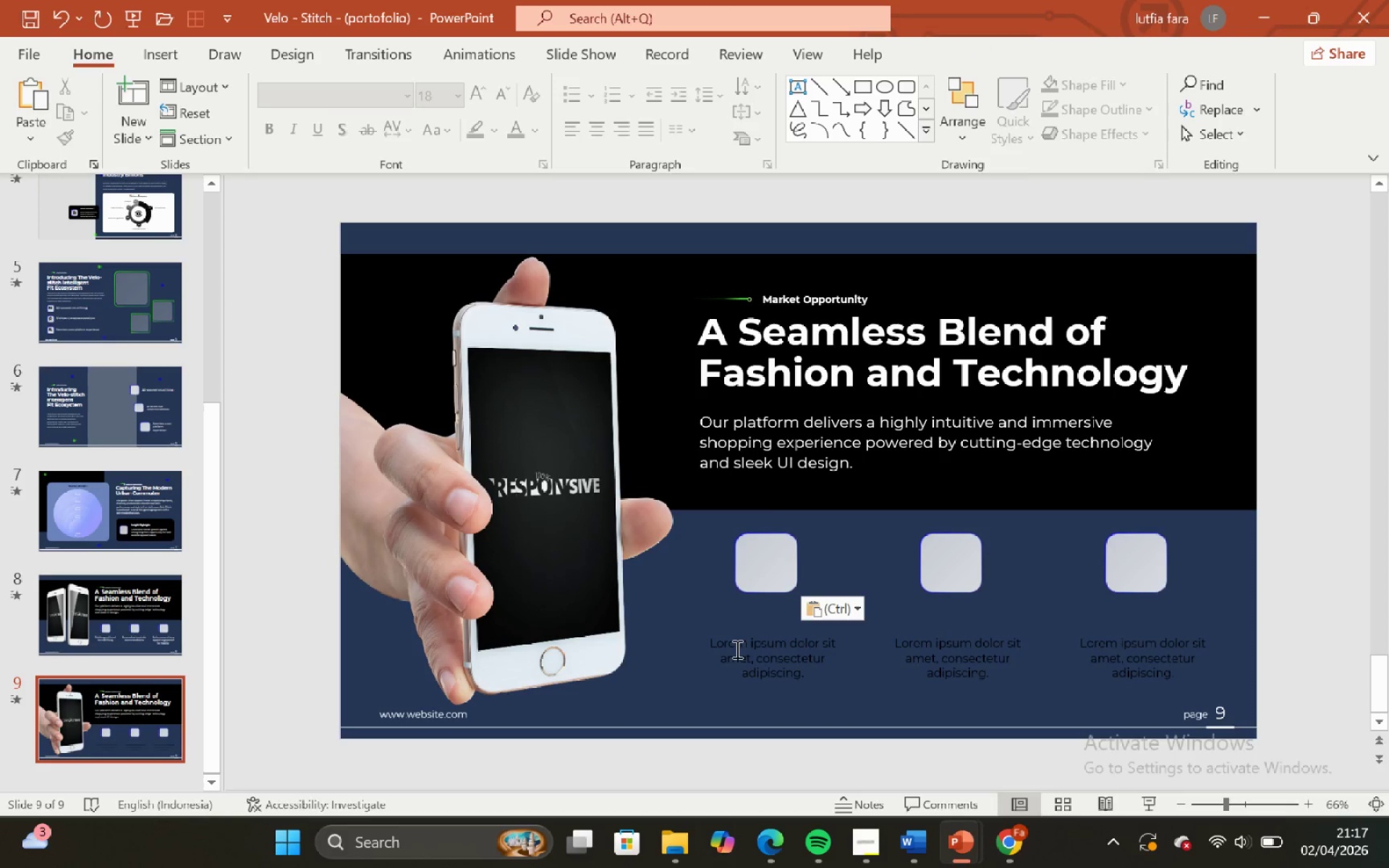 
left_click([736, 649])
 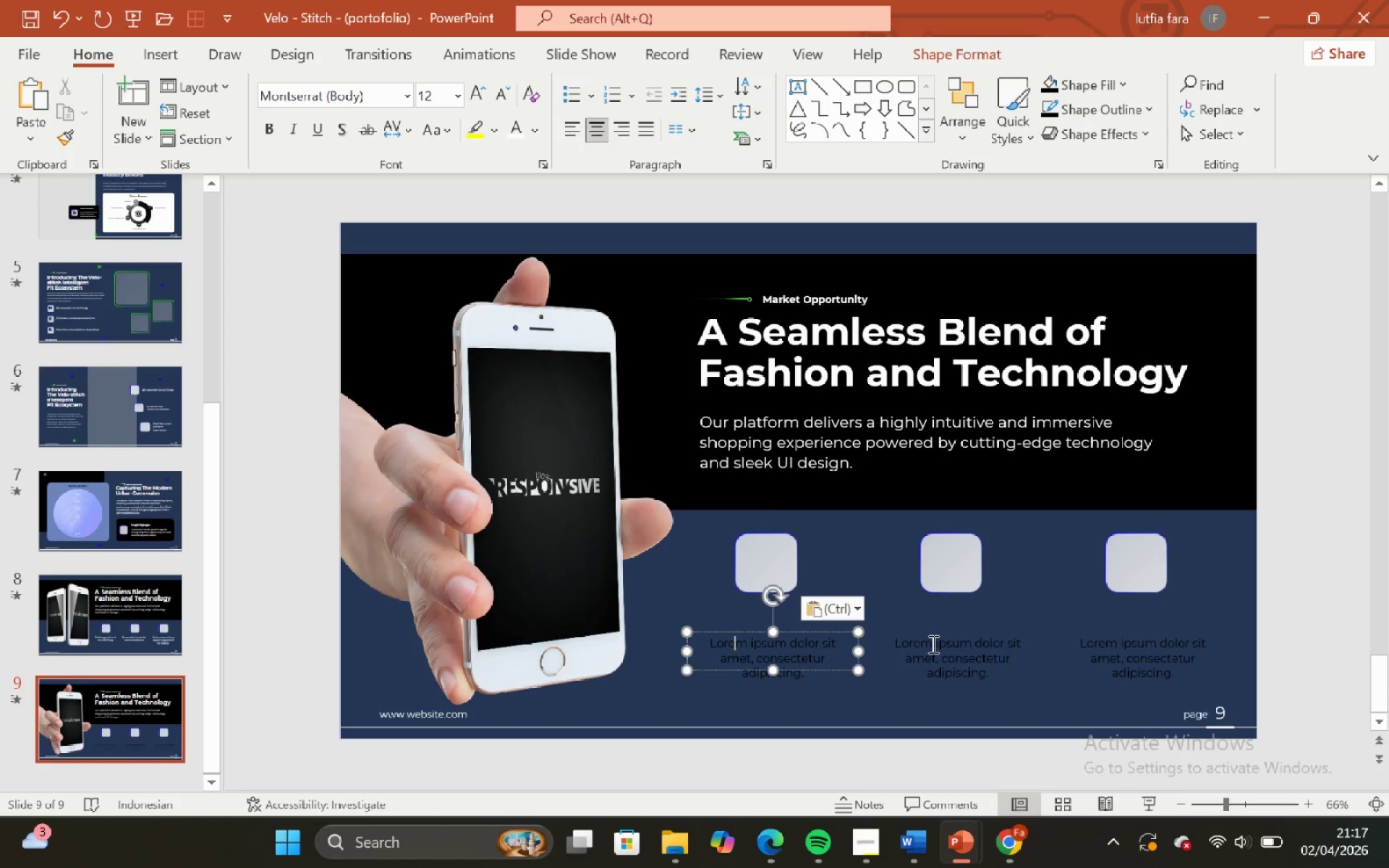 
hold_key(key=ShiftLeft, duration=0.89)
left_click([932, 644])
 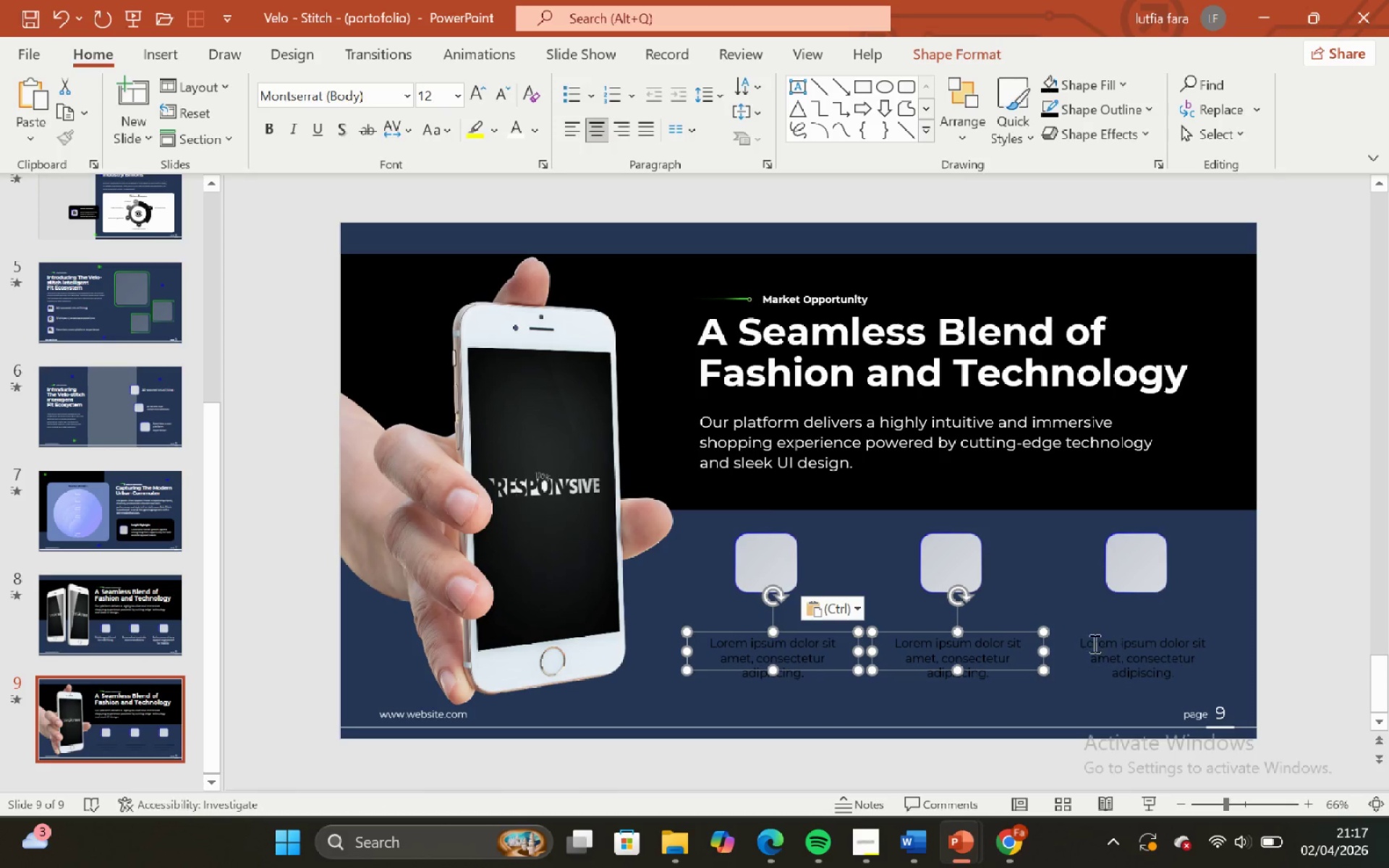 
left_click([1097, 644])
 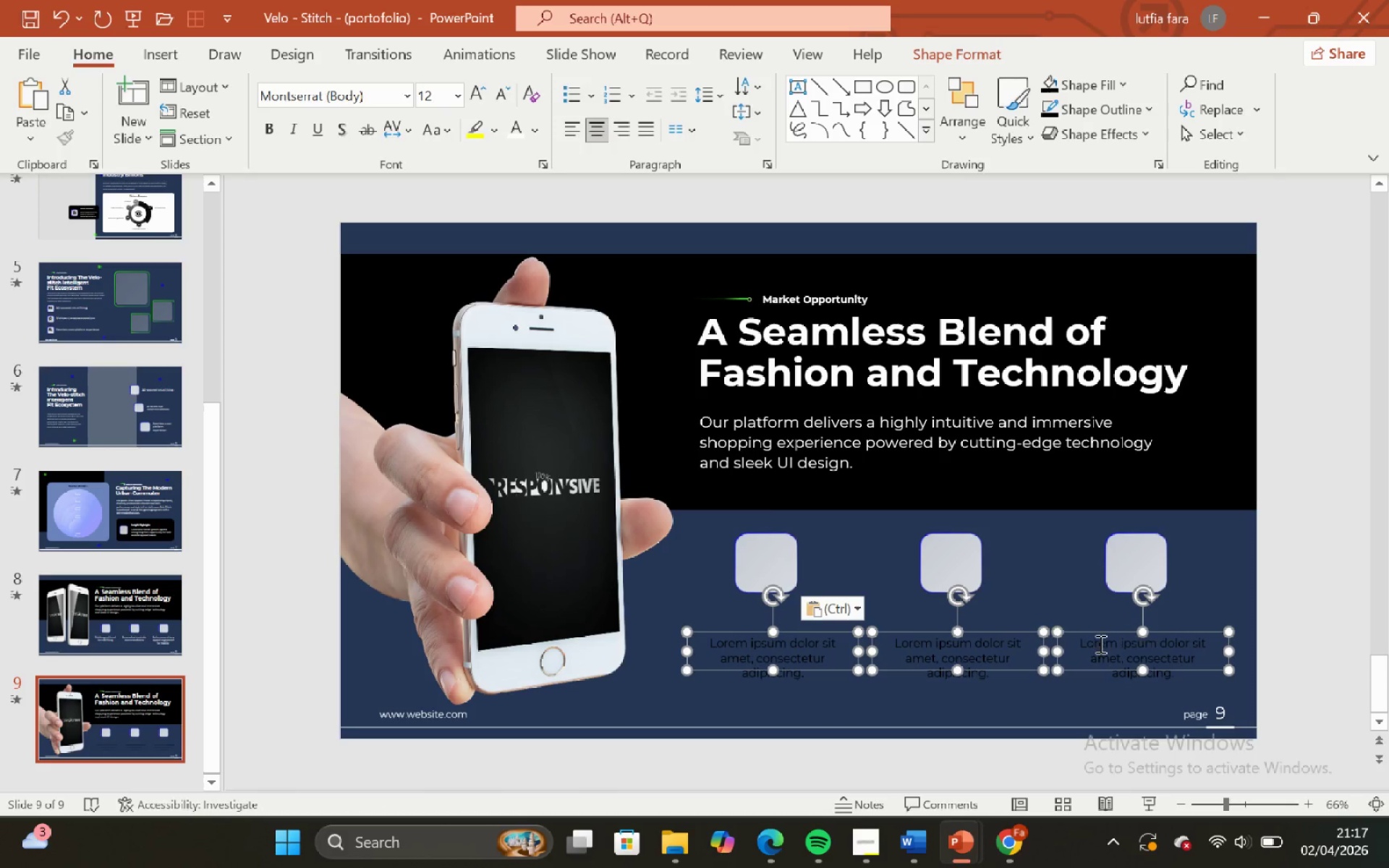 
hold_key(key=ShiftLeft, duration=4.94)
left_click([301, 414])
 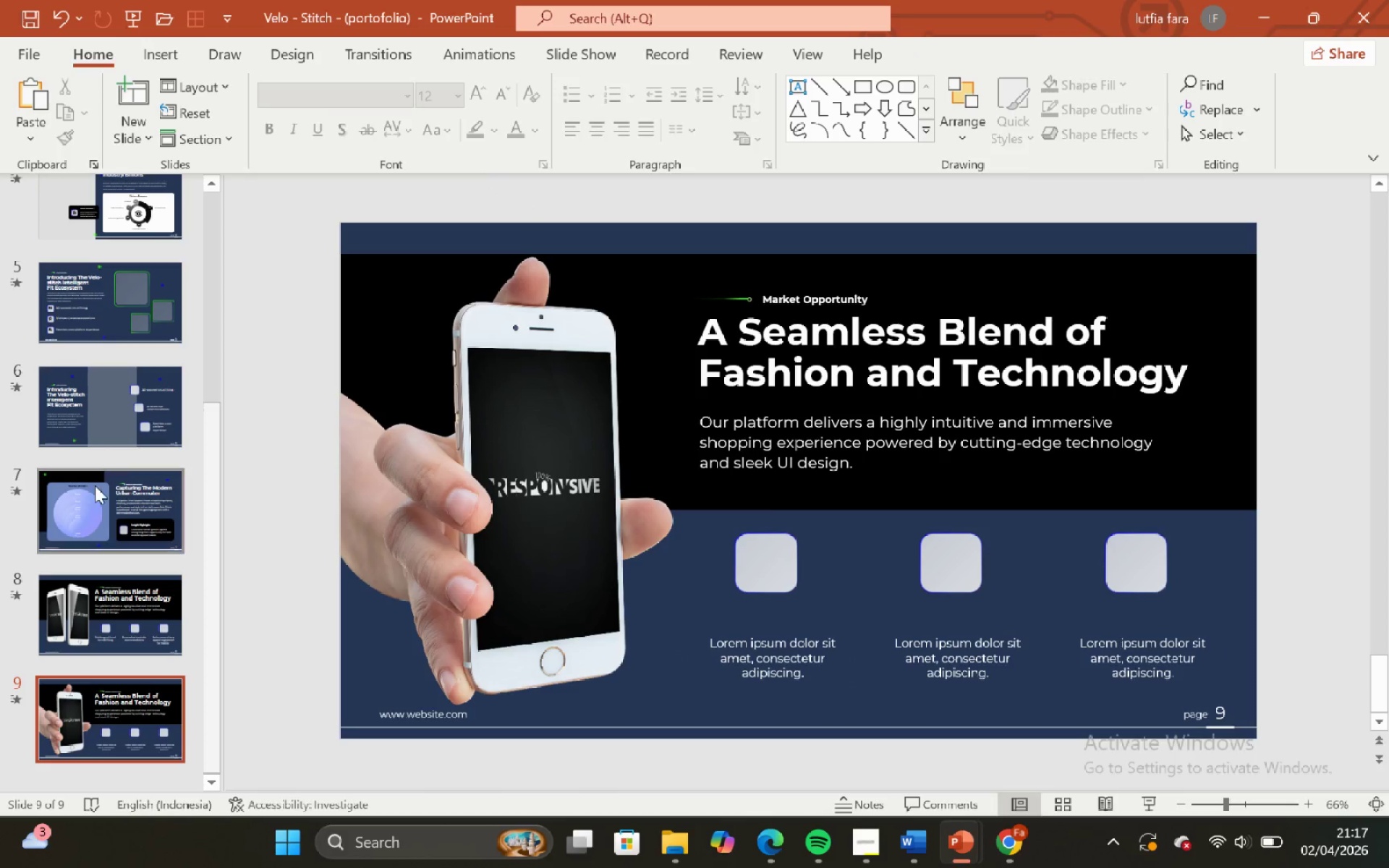 
scroll: coordinate [94, 488], scroll_direction: up, amount: 6.0
 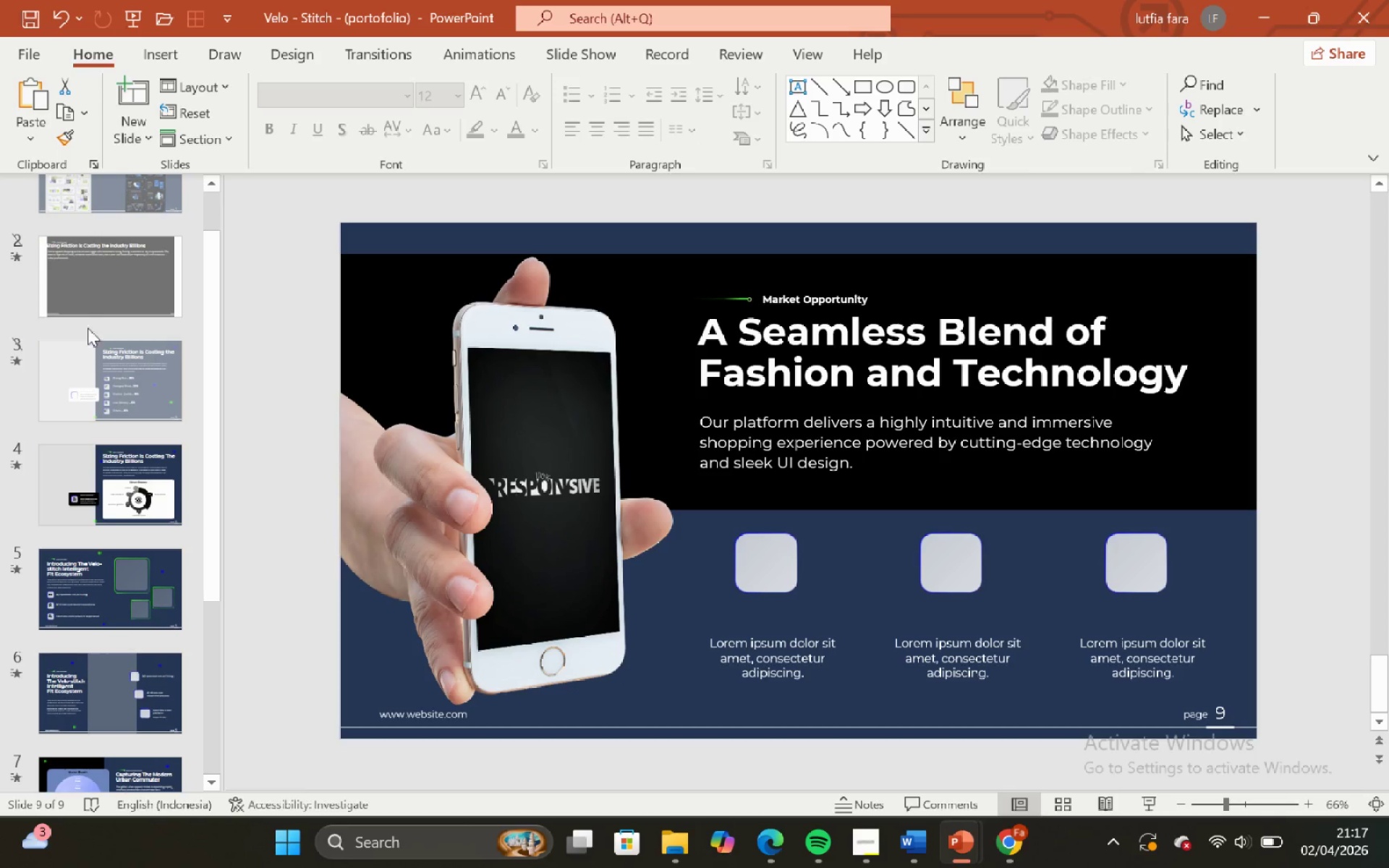 
left_click([85, 305])
 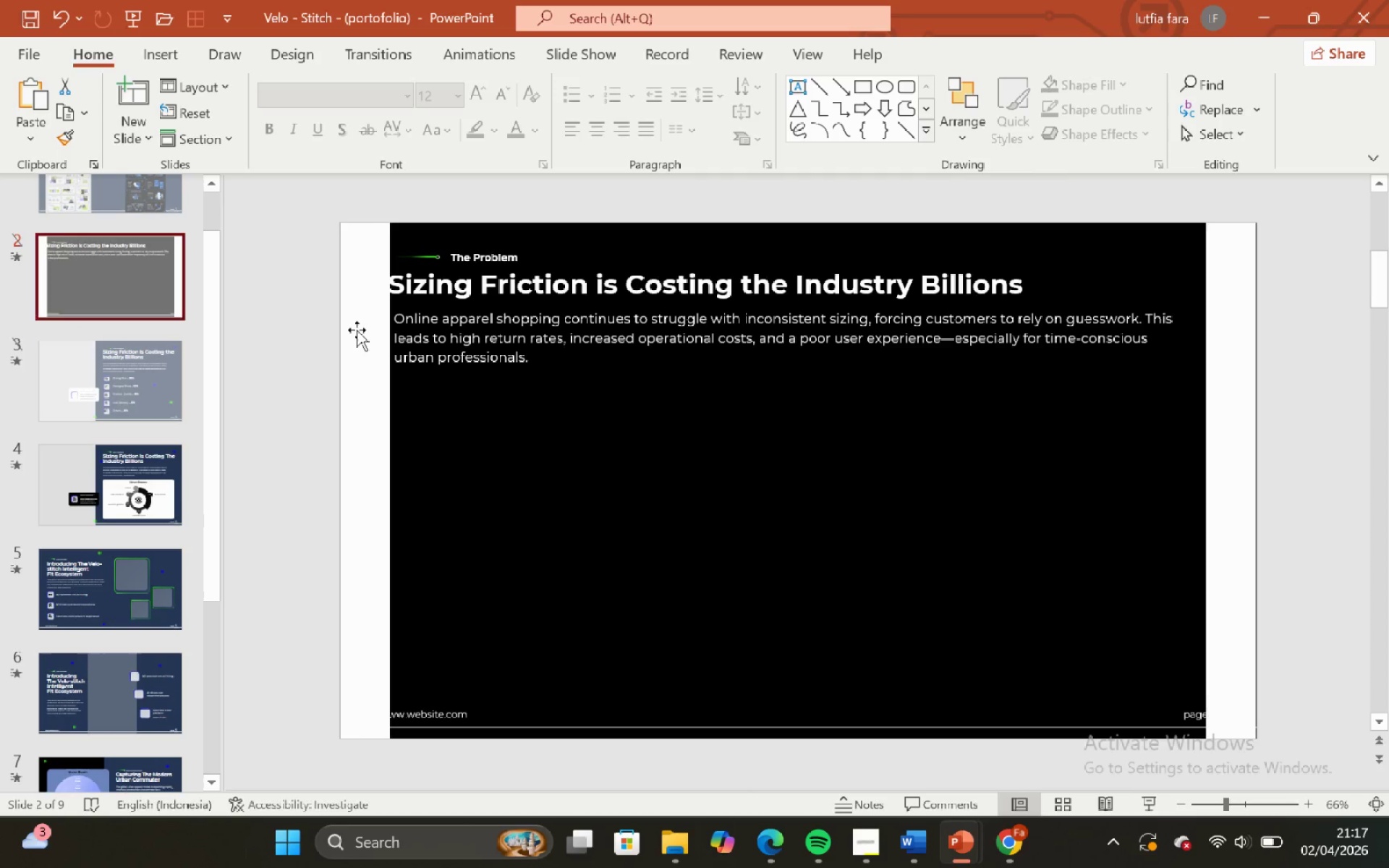 
left_click([357, 330])
 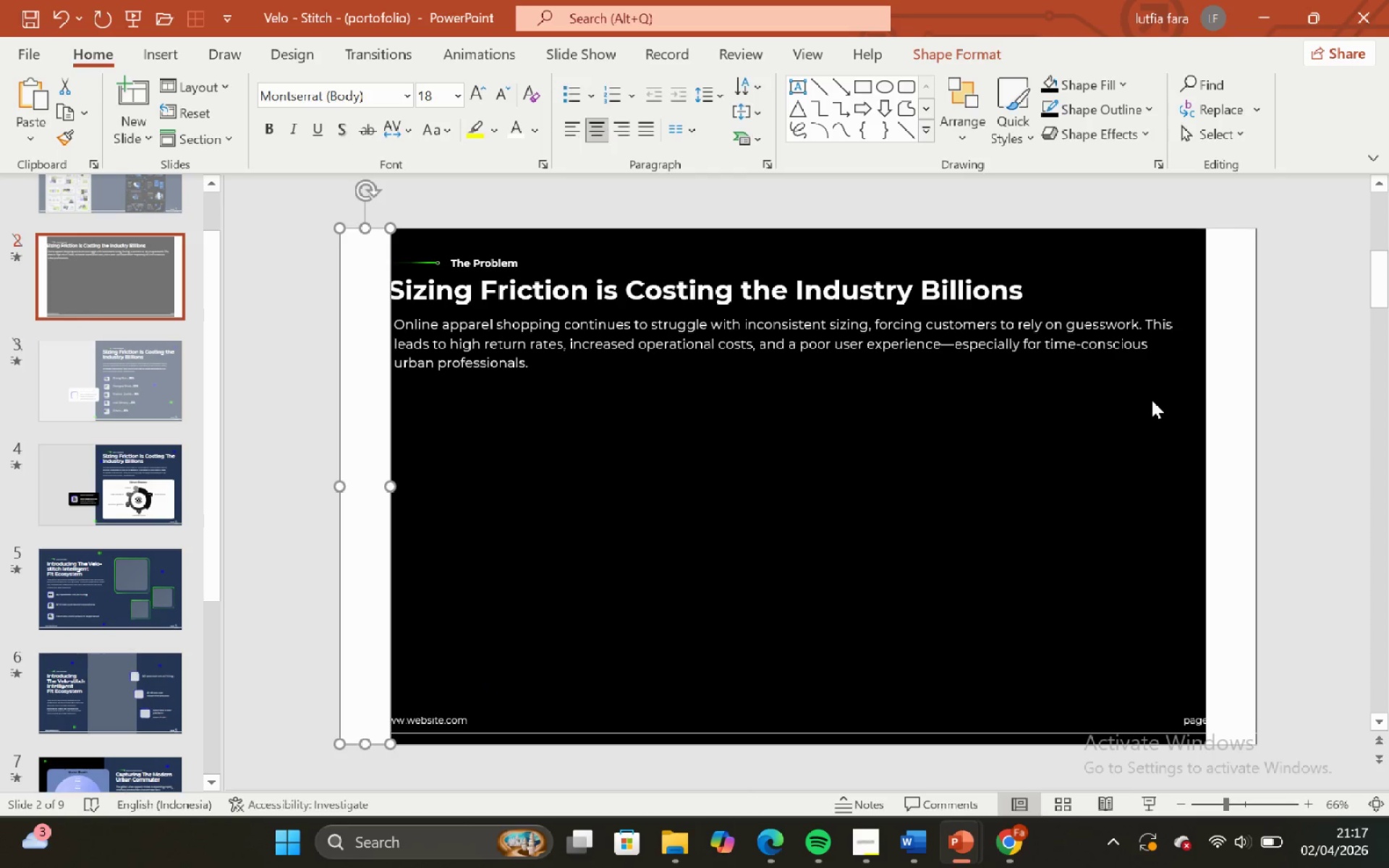 
hold_key(key=ShiftLeft, duration=0.53)
left_click([1210, 349])
 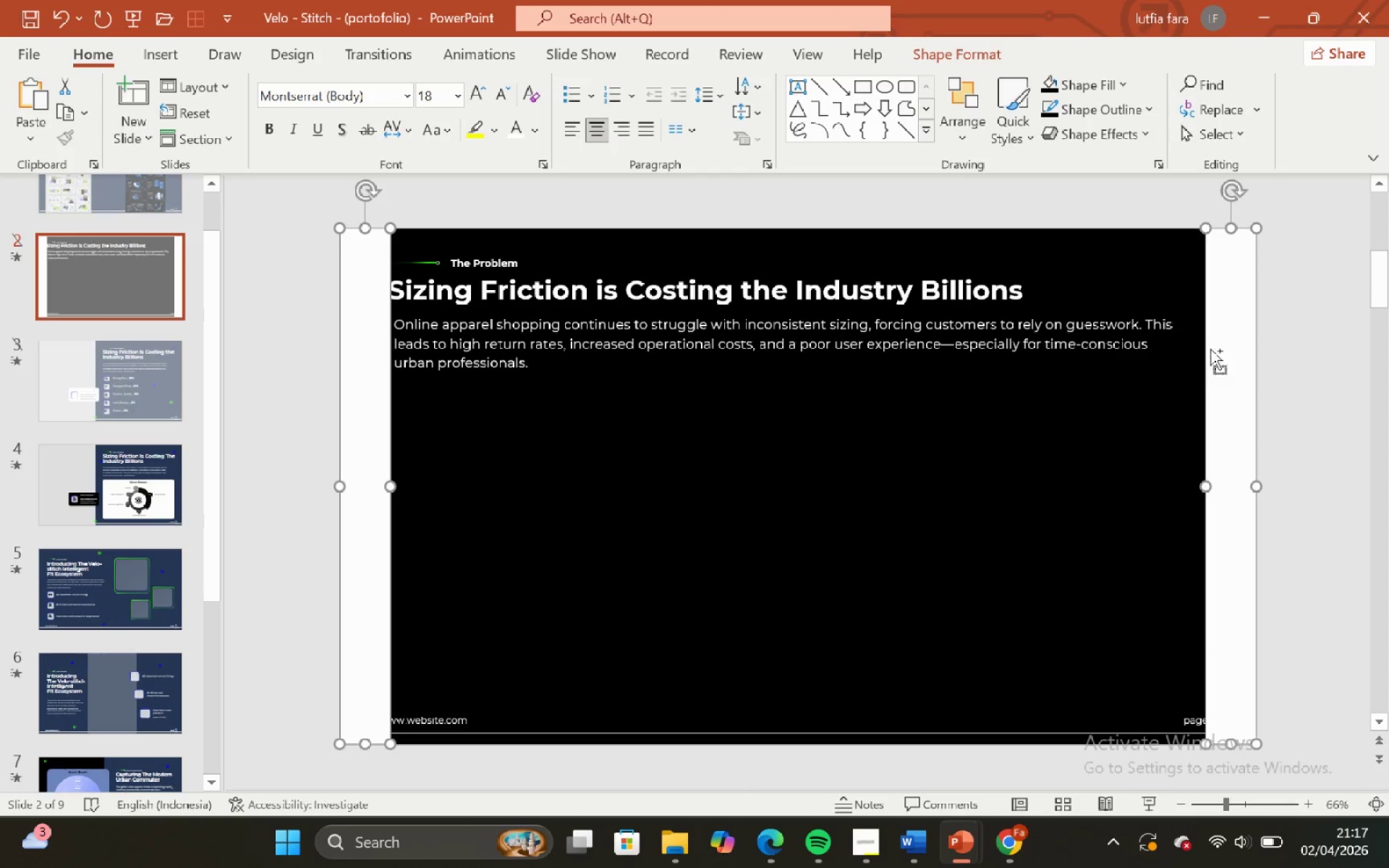 
key(Control+C)
 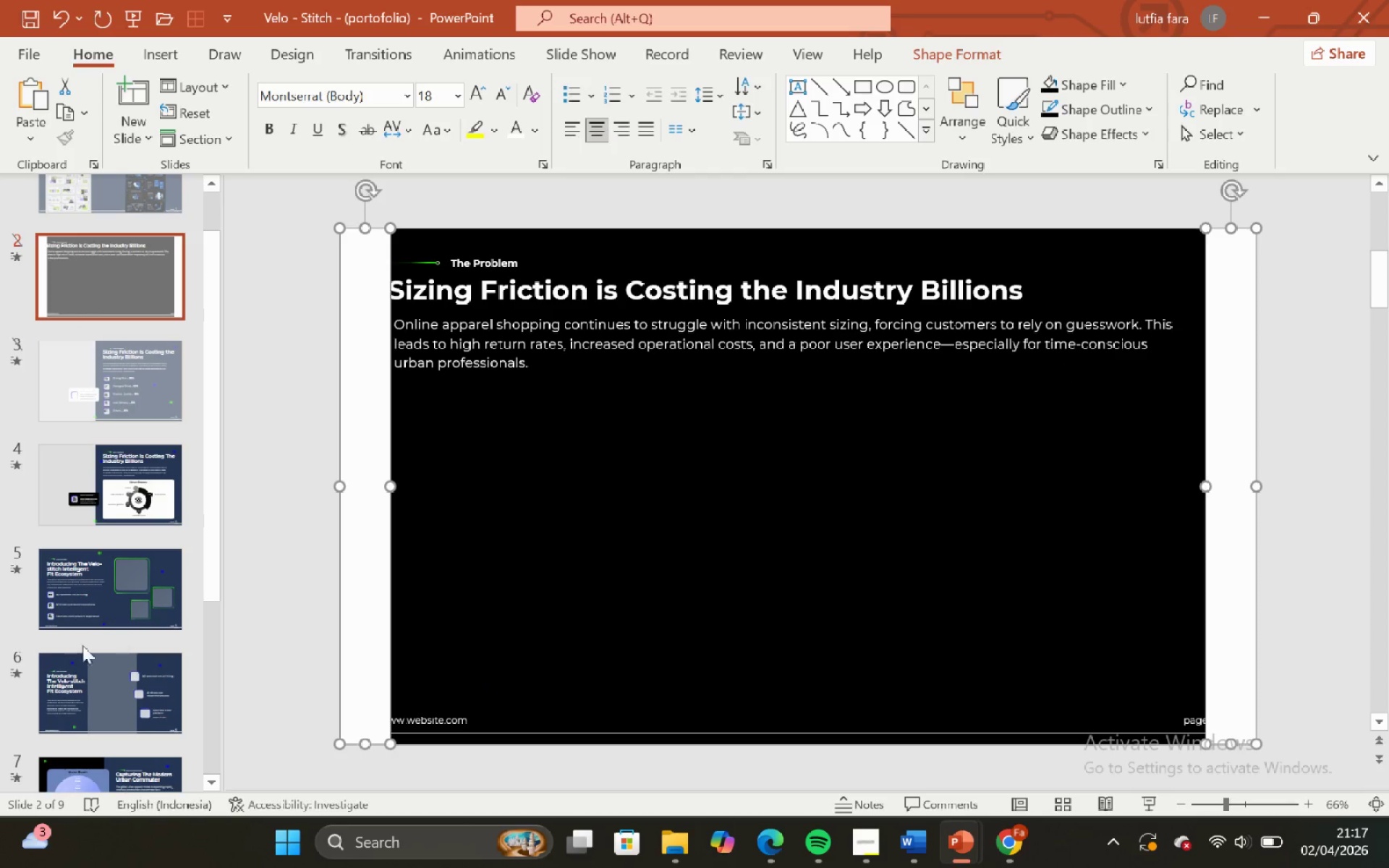 
scroll: coordinate [12, 660], scroll_direction: down, amount: 10.0
 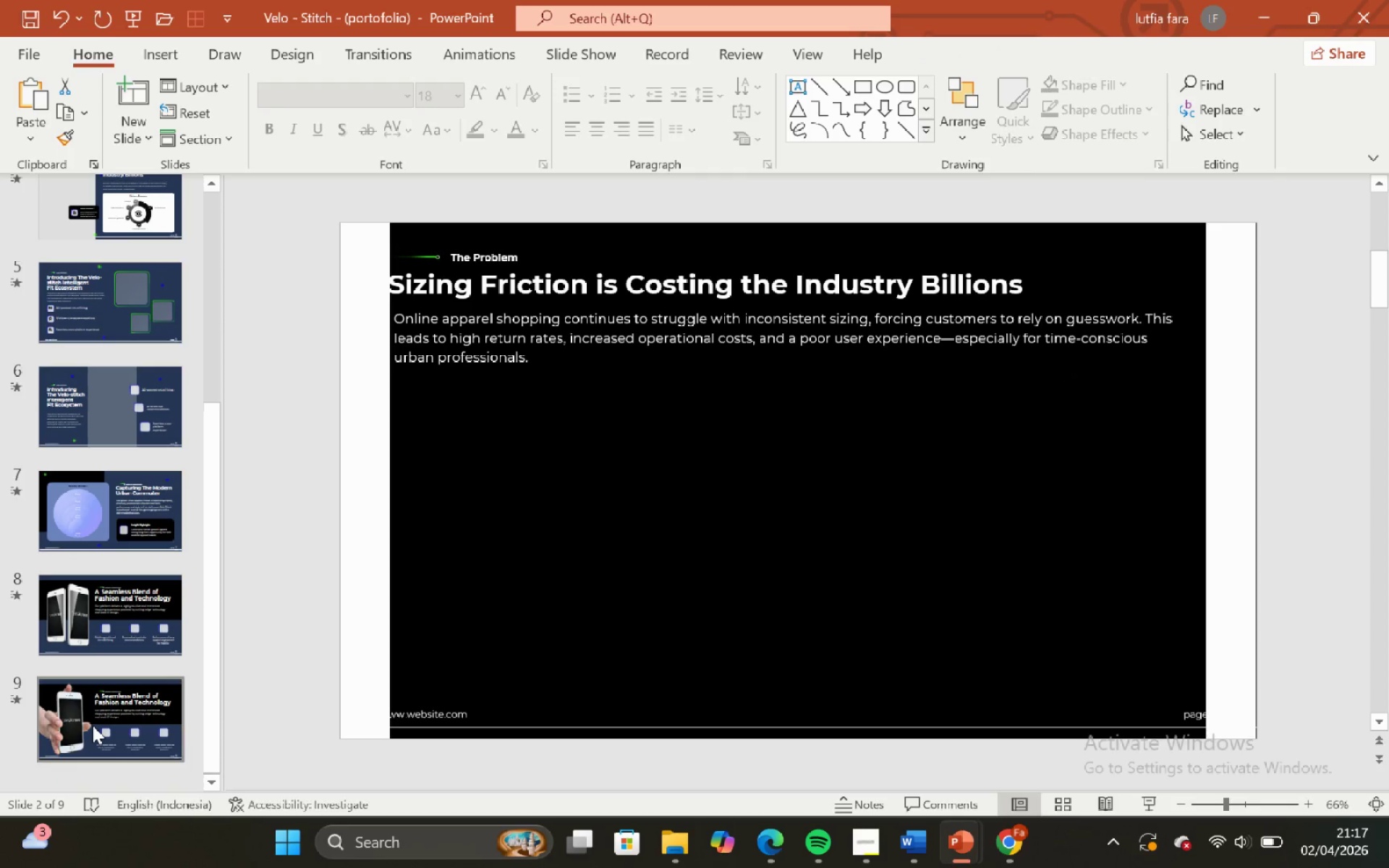 
left_click([93, 726])
 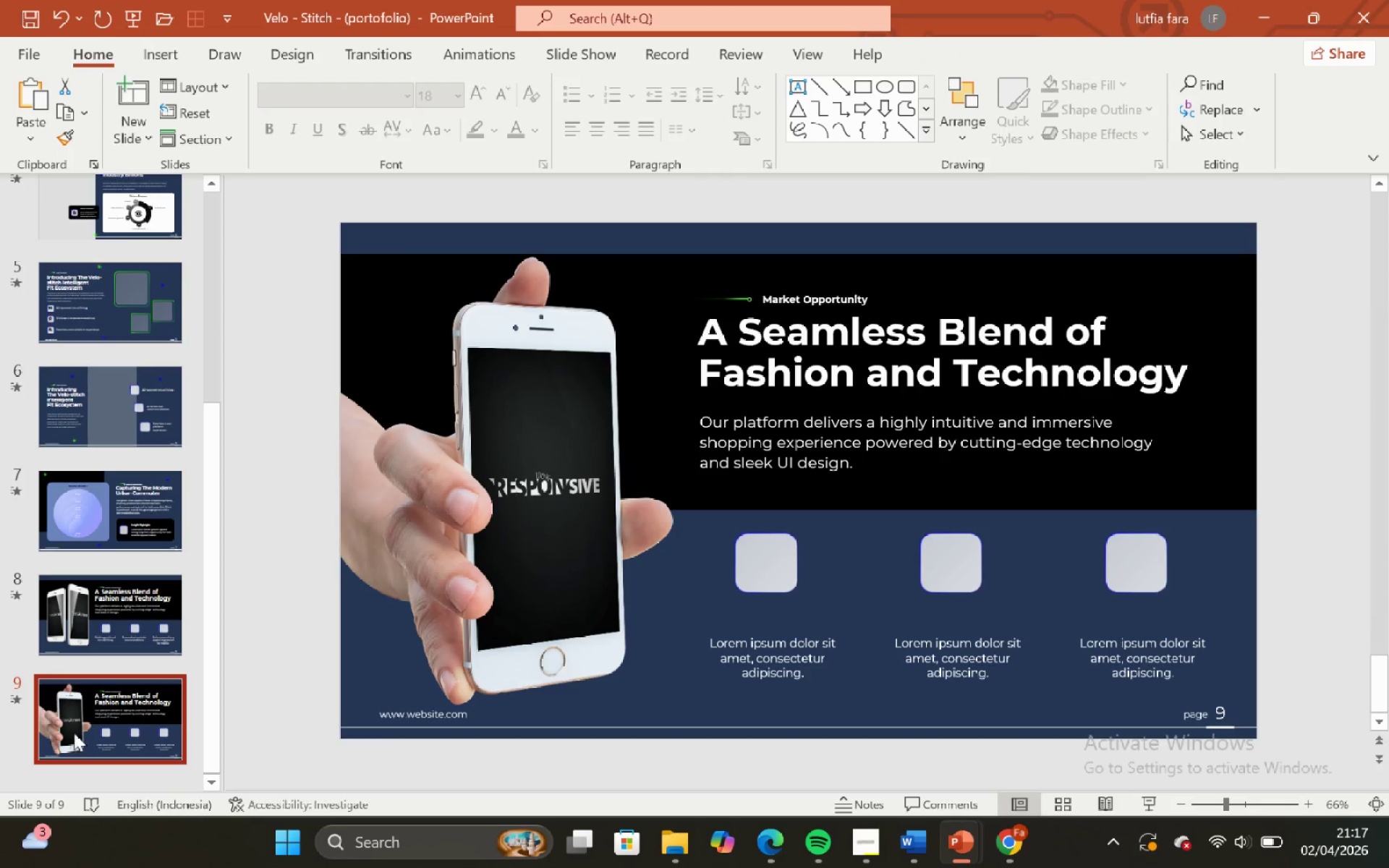 
key(Control+V)
 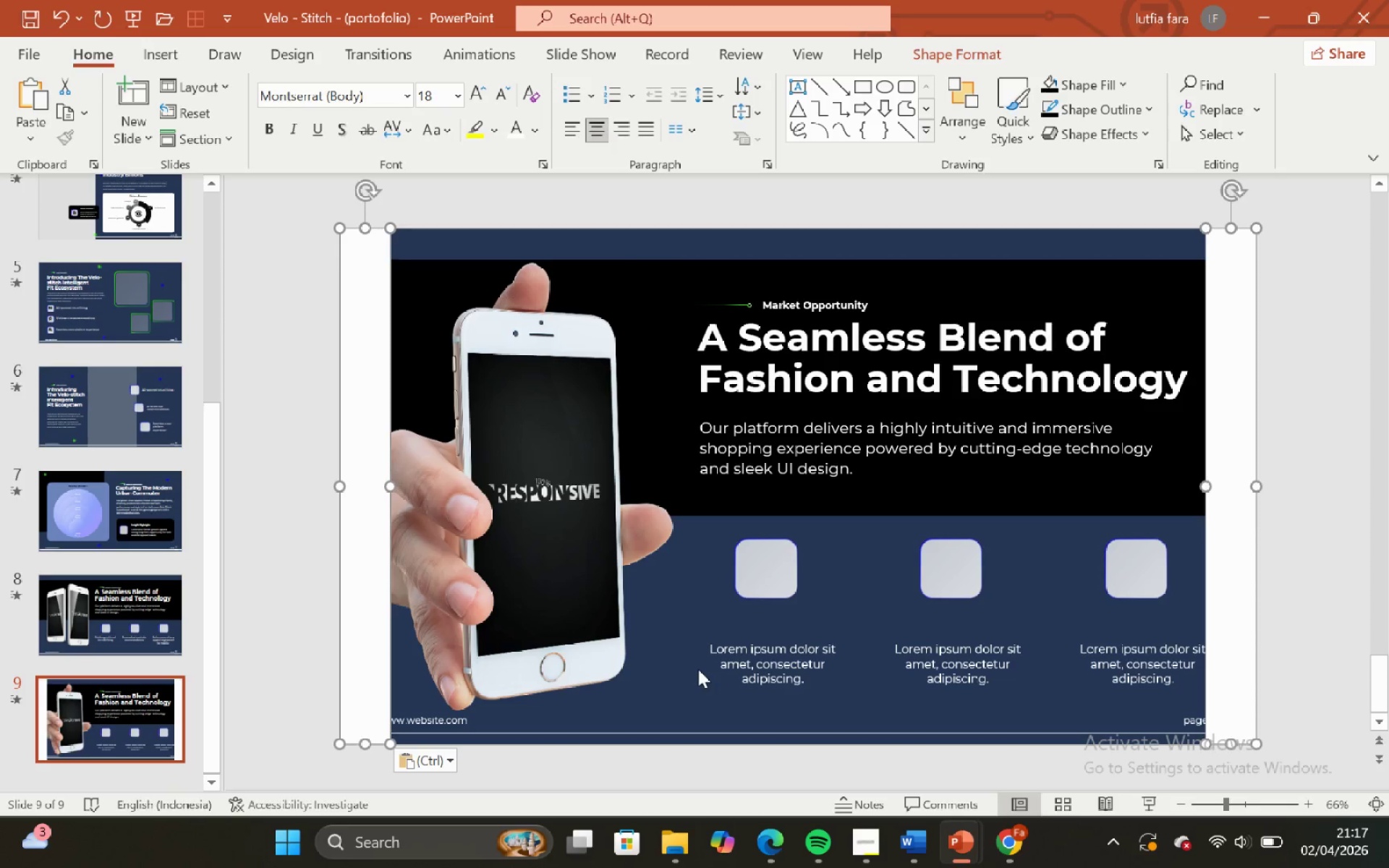 
left_click([698, 669])
 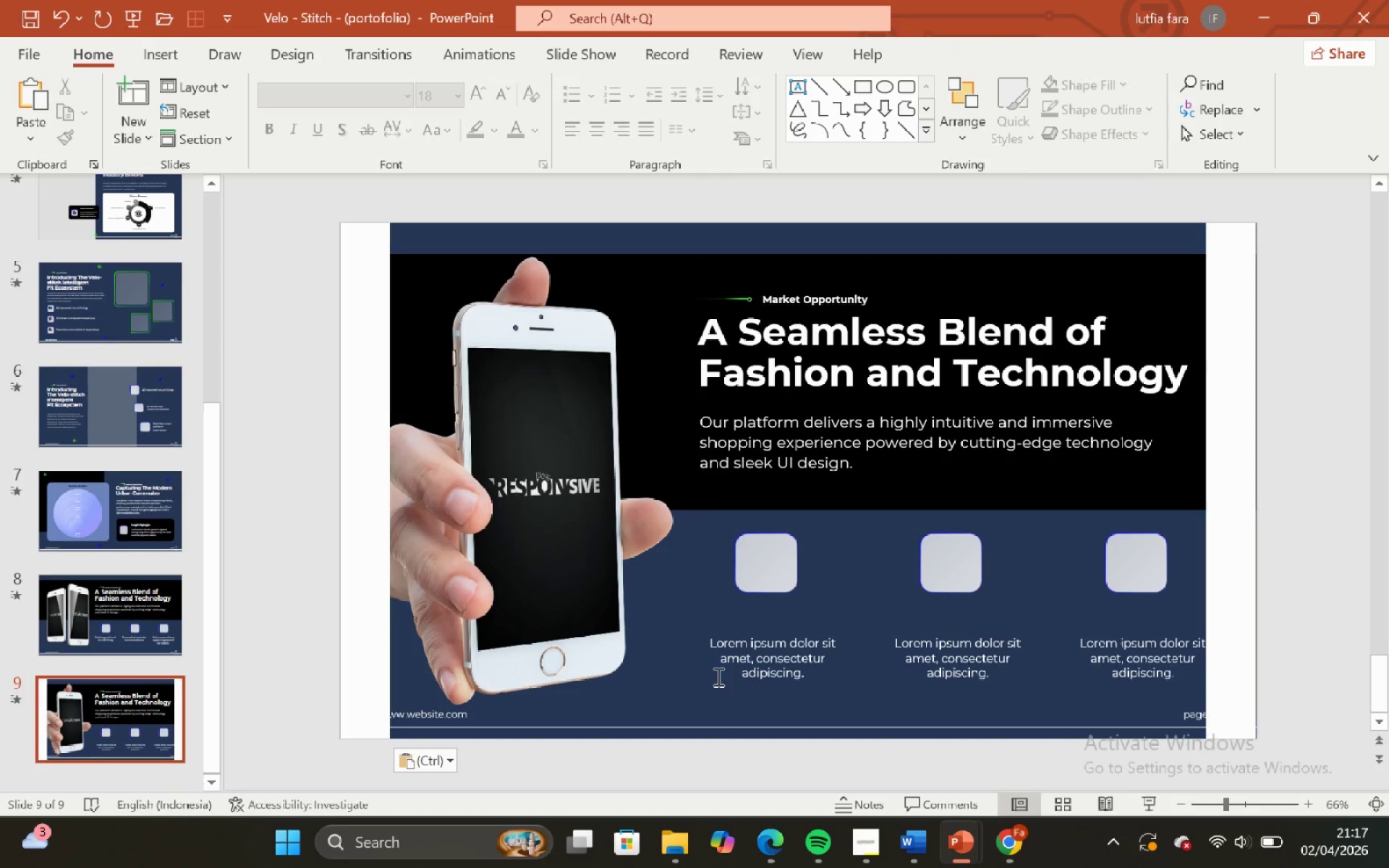 
left_click([739, 673])
 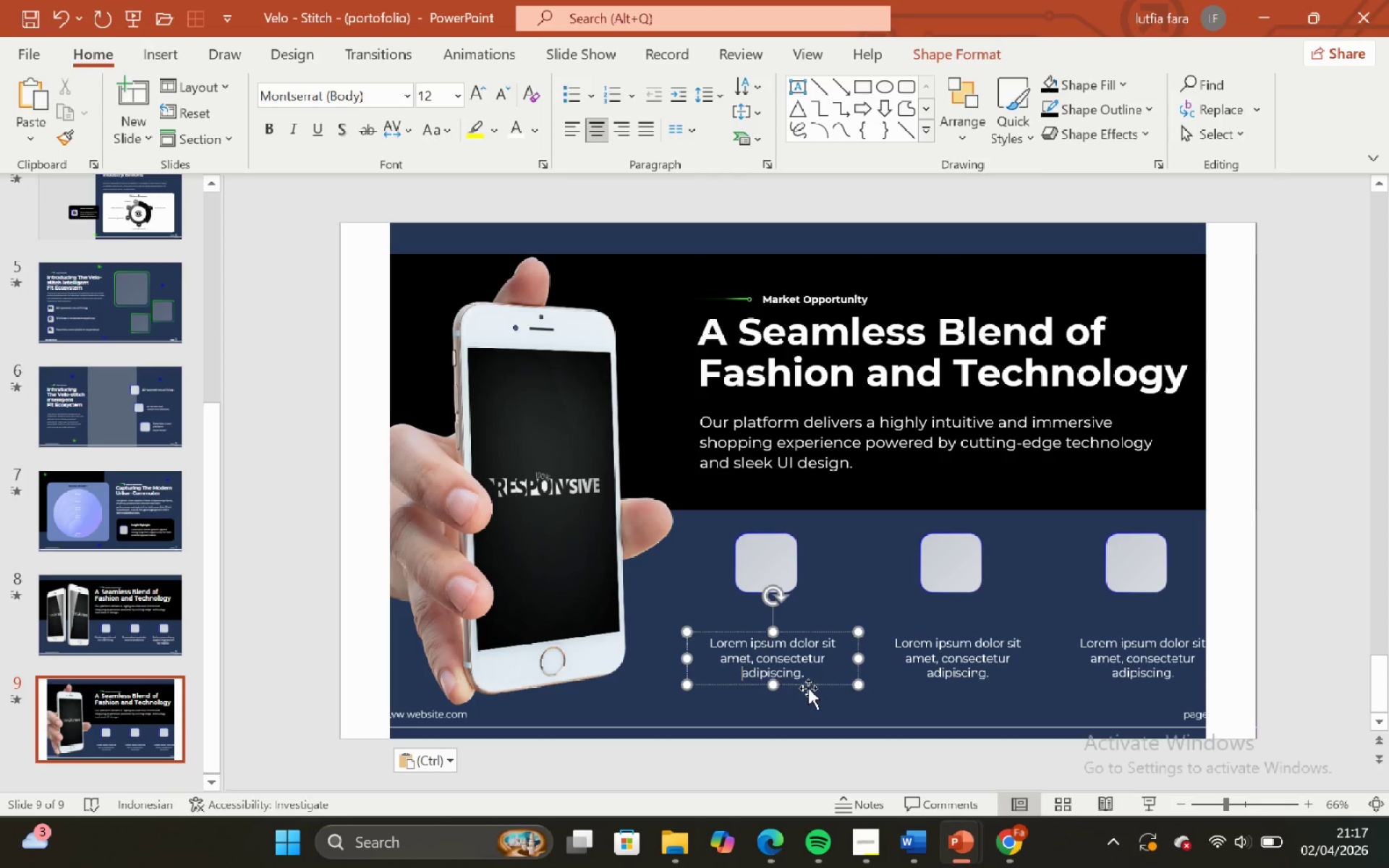 
left_click_drag(start_coordinate=[808, 688], to_coordinate=[792, 490])
 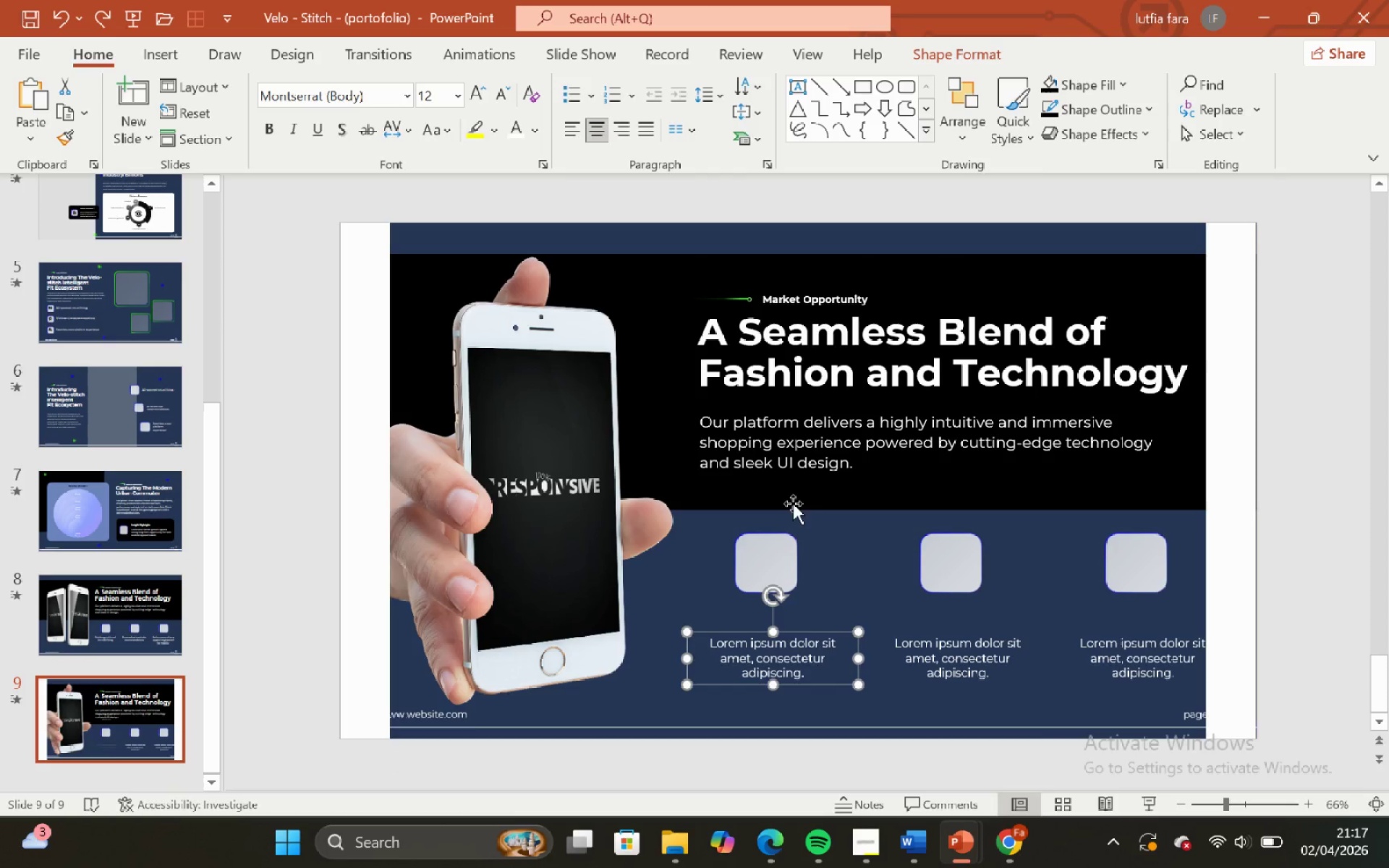 
hold_key(key=ShiftLeft, duration=1.08)
 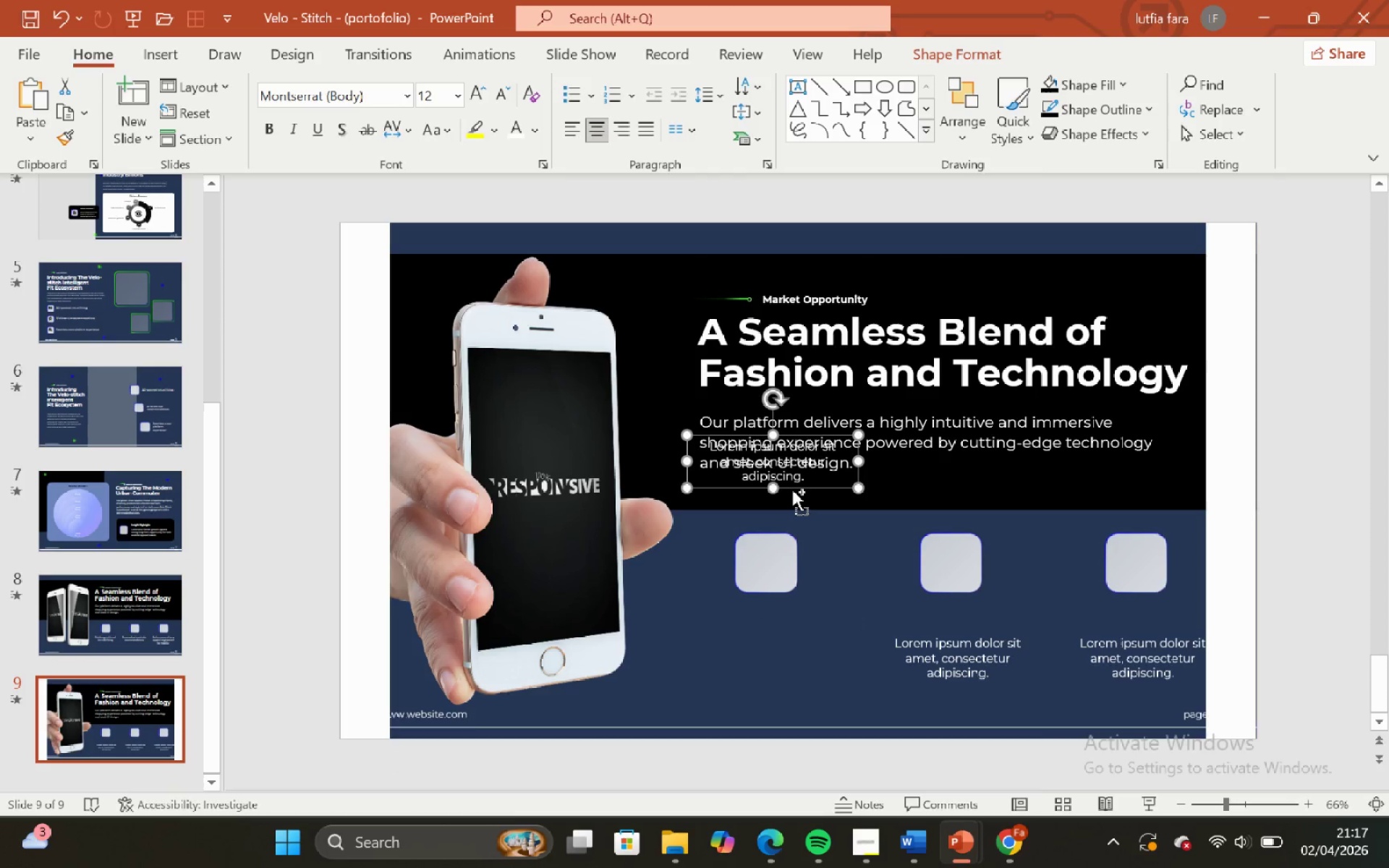 
key(Control+Z)
 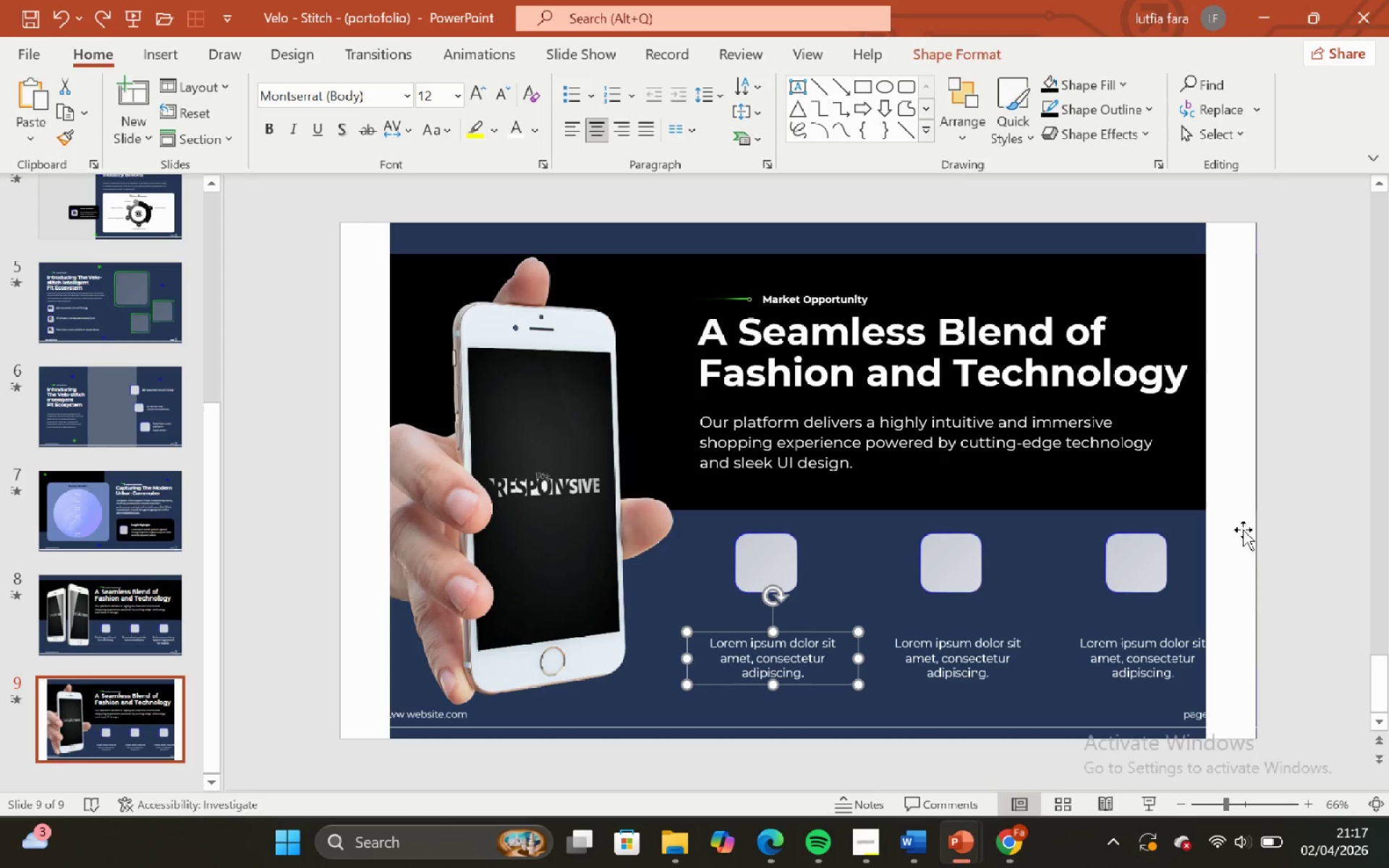 
left_click_drag(start_coordinate=[1294, 511], to_coordinate=[643, 726])
 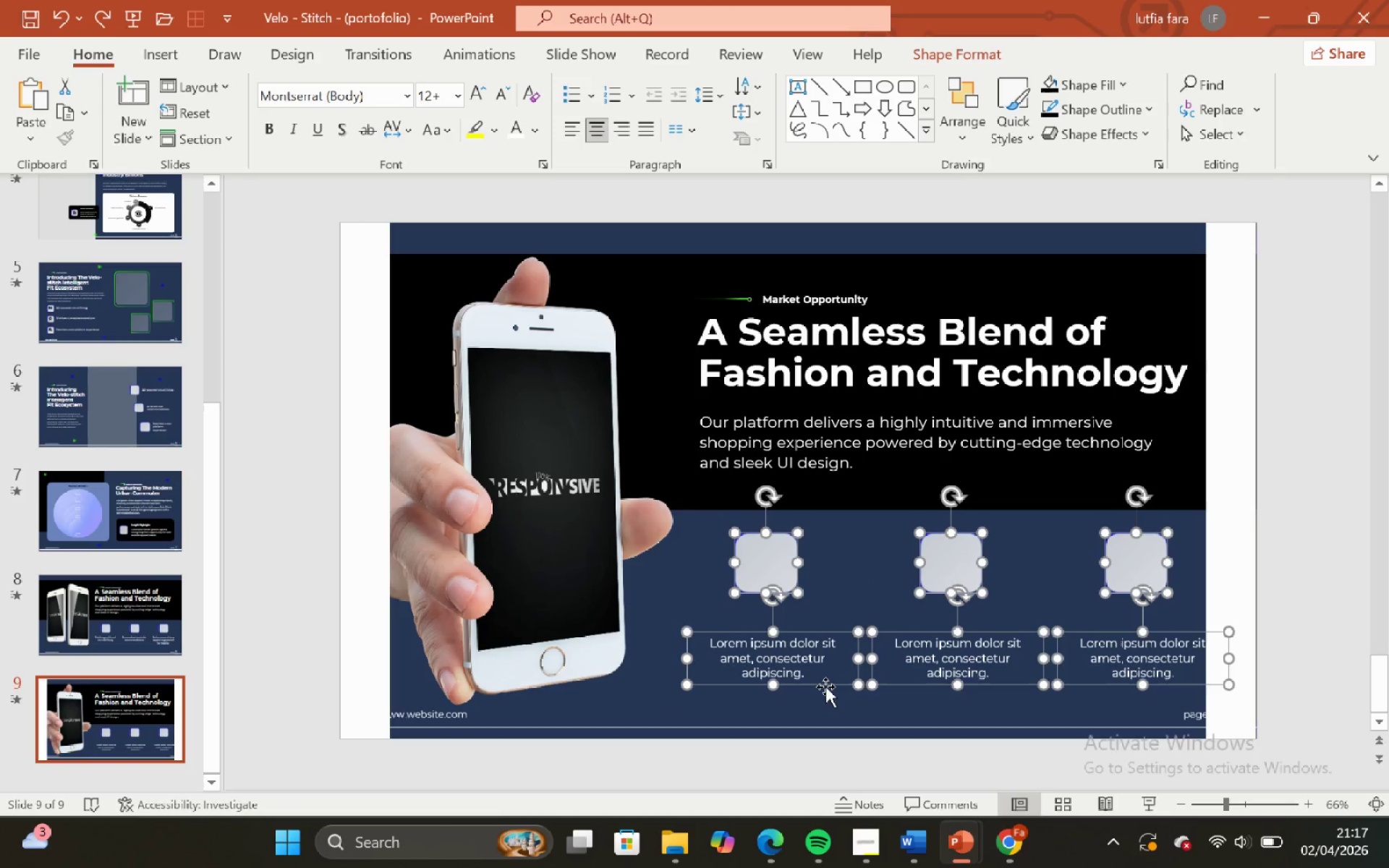 
hold_key(key=ShiftLeft, duration=1.51)
left_click_drag(start_coordinate=[825, 686], to_coordinate=[812, 688])
 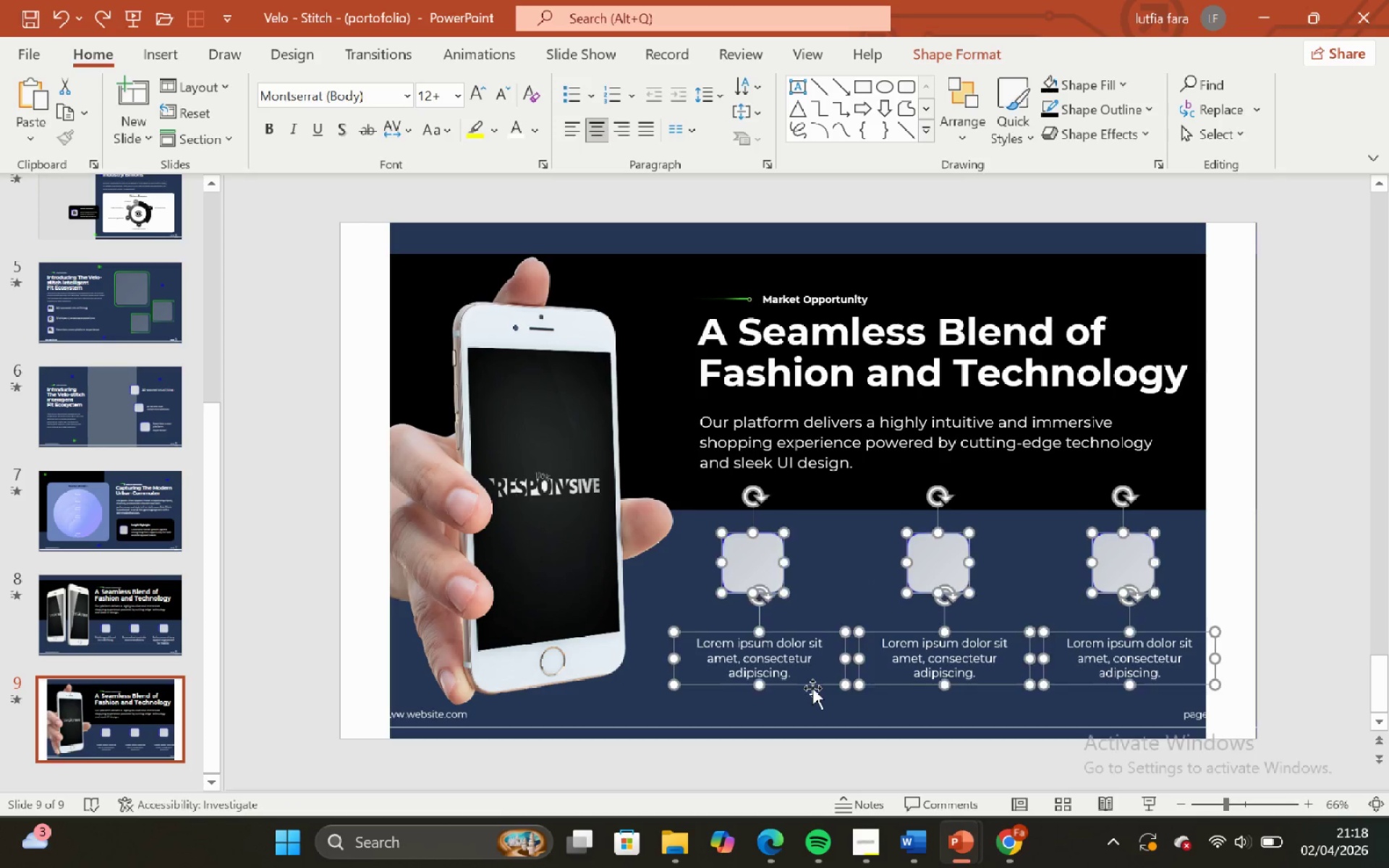 
key(Shift+ShiftLeft)
 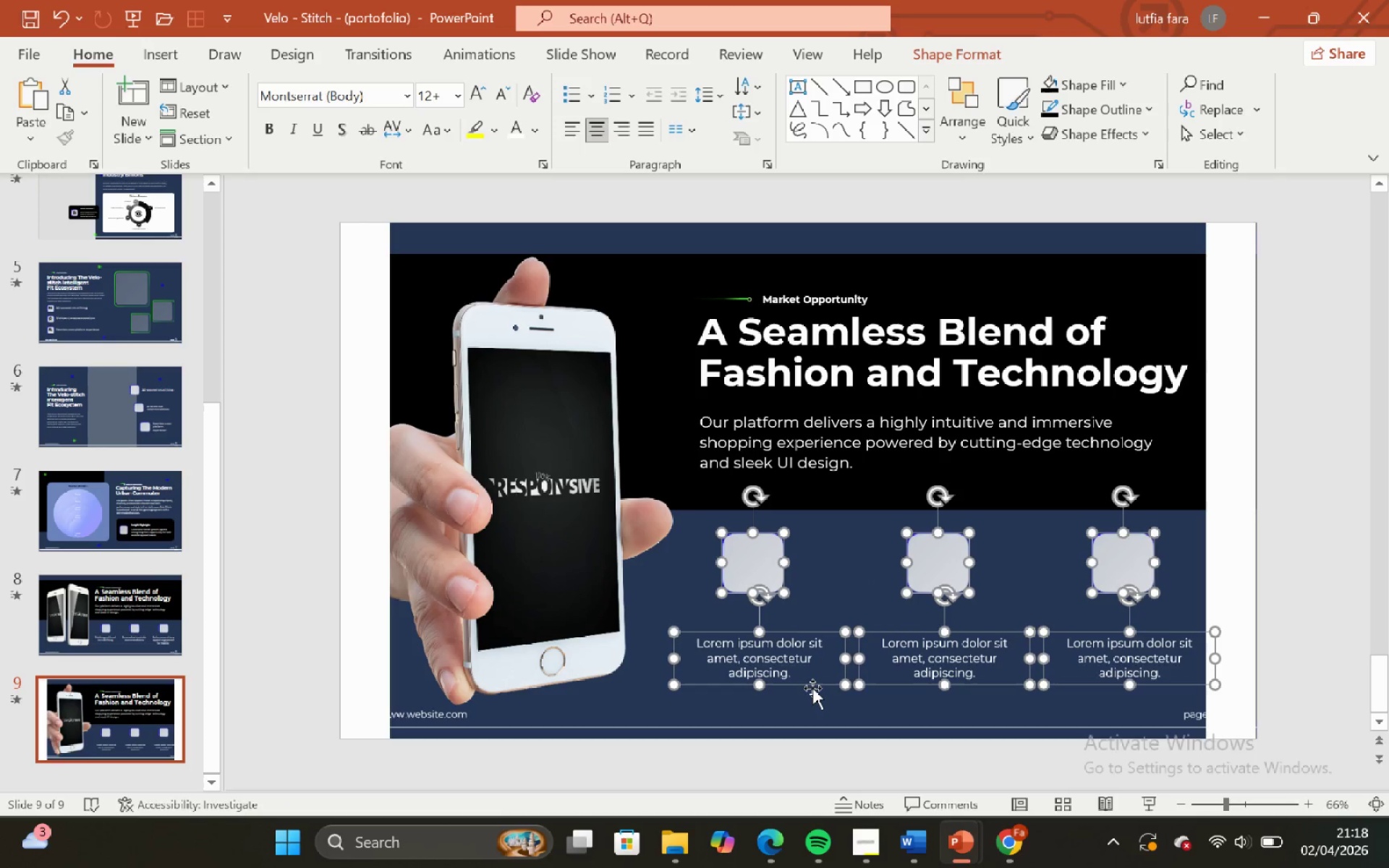 
key(Shift+ShiftLeft)
 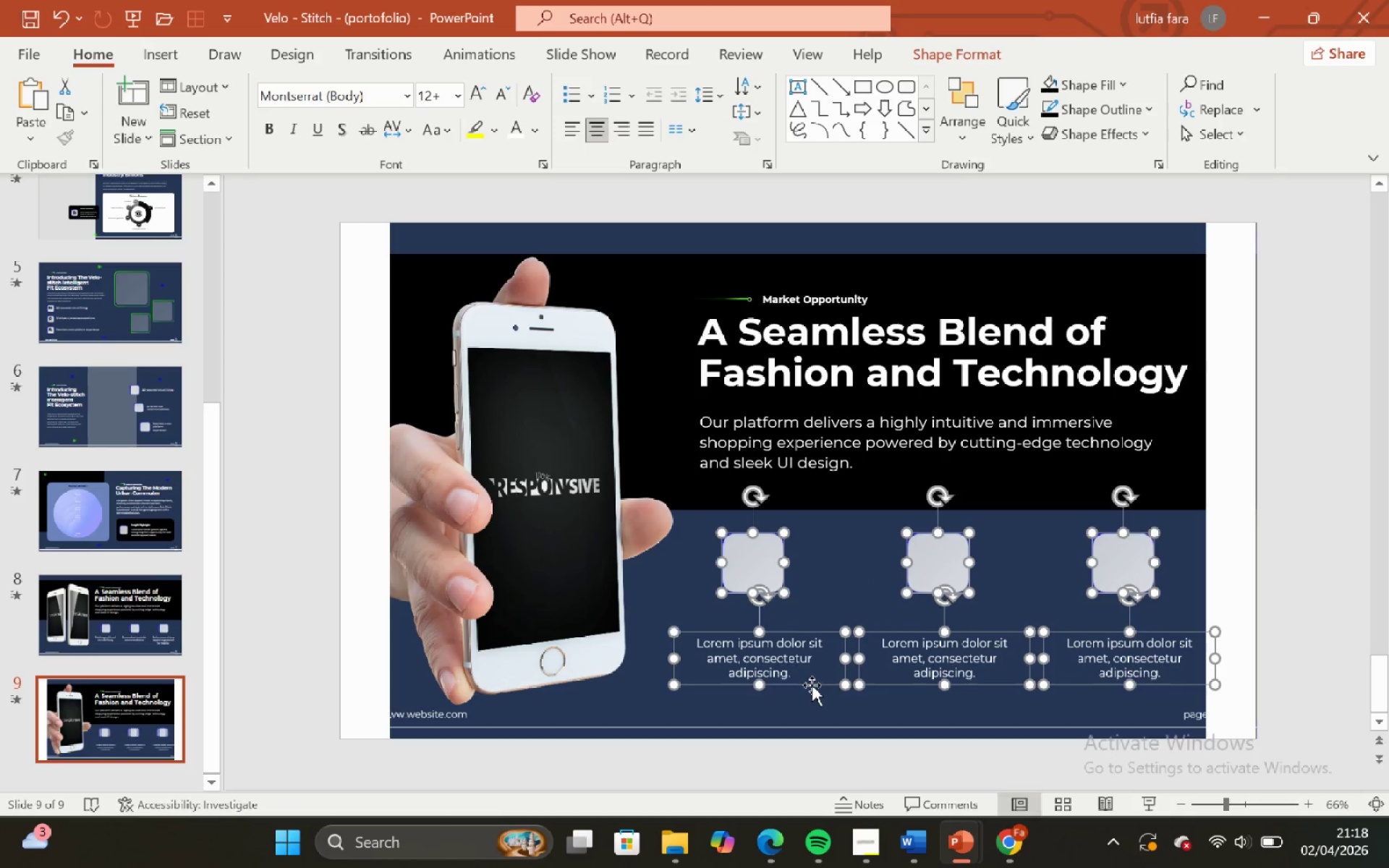 
left_click_drag(start_coordinate=[812, 685], to_coordinate=[784, 498])
 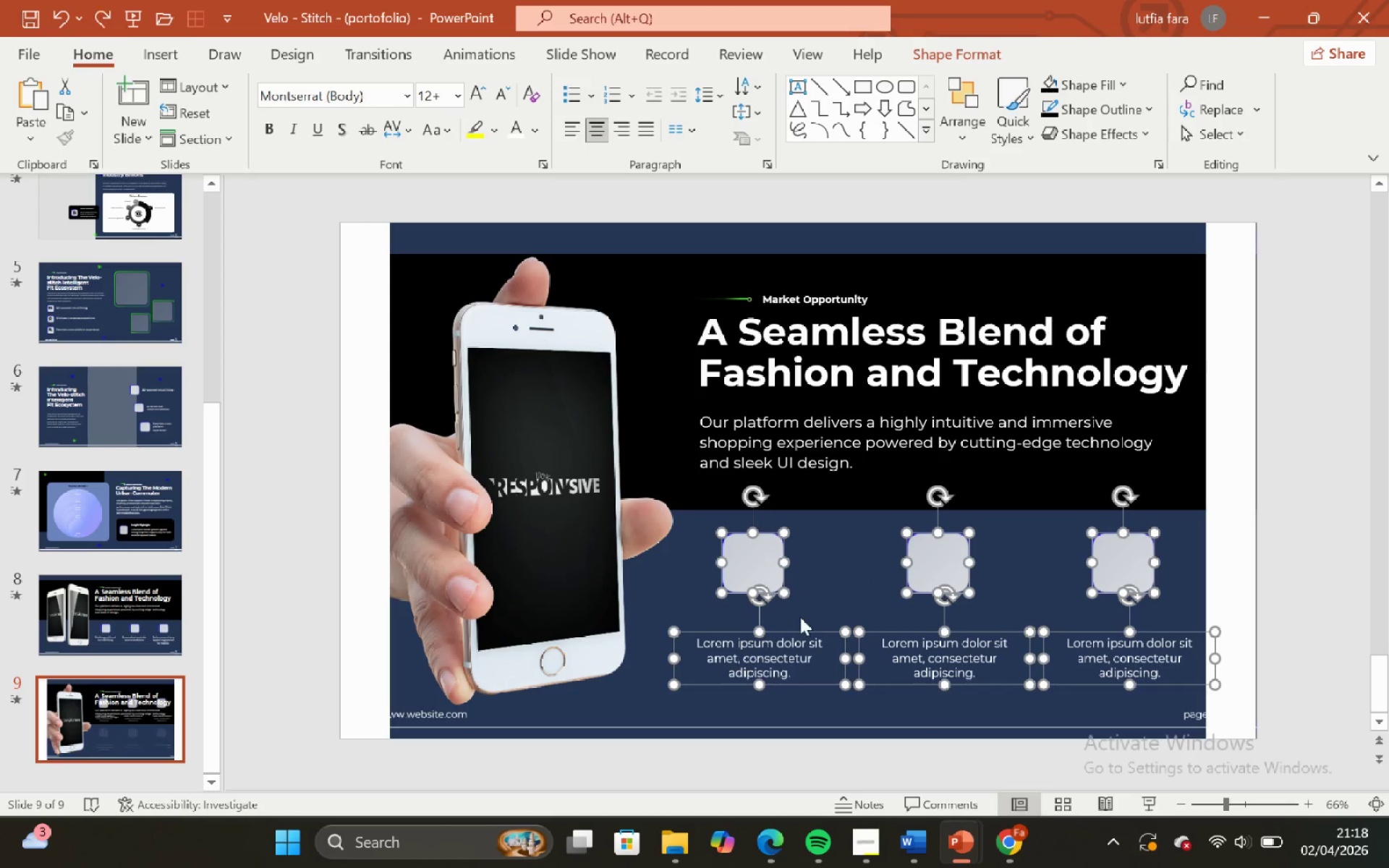 
hold_key(key=ShiftLeft, duration=1.05)
 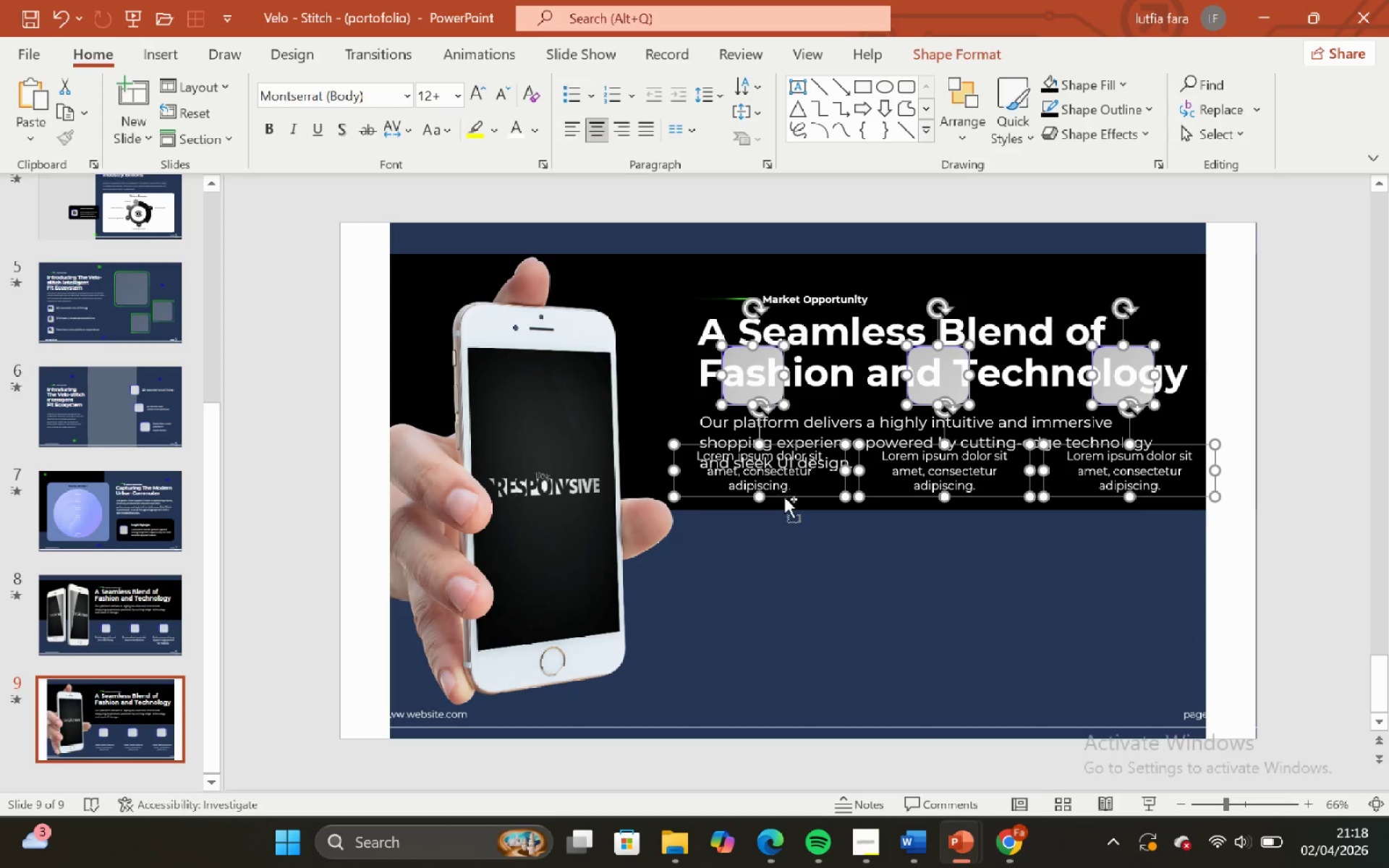 
key(Control+Z)
 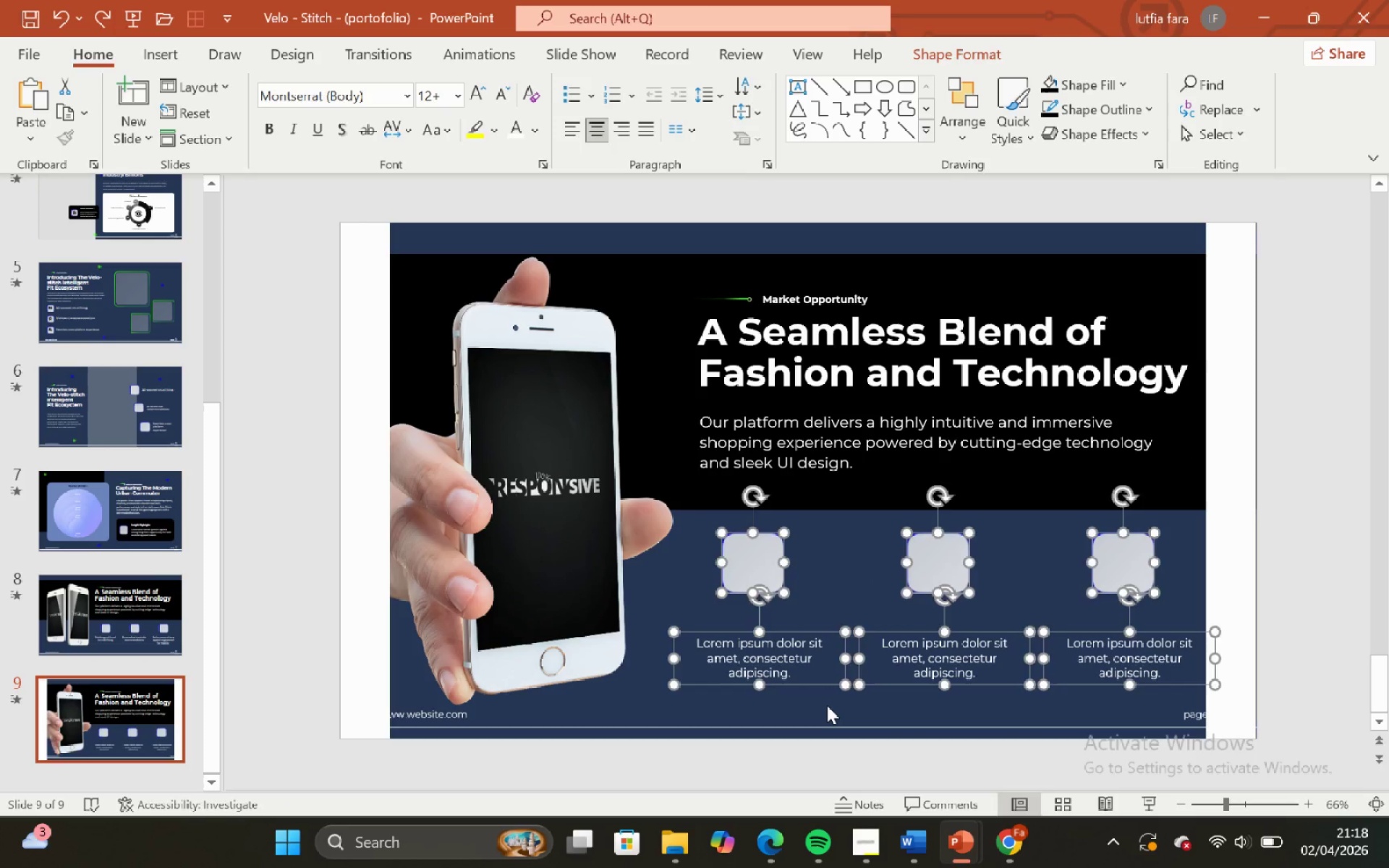 
left_click([827, 705])
 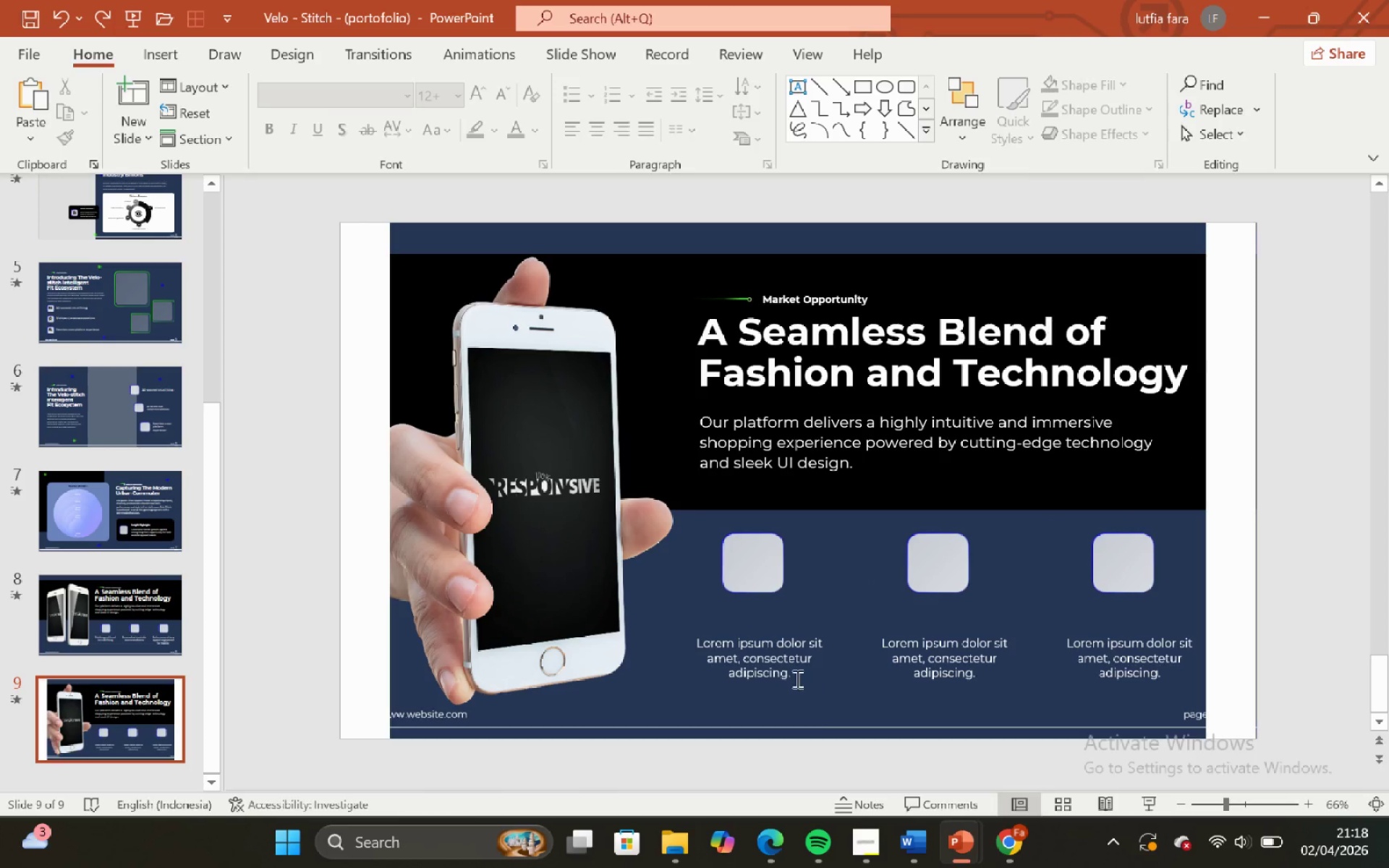 
left_click([776, 673])
 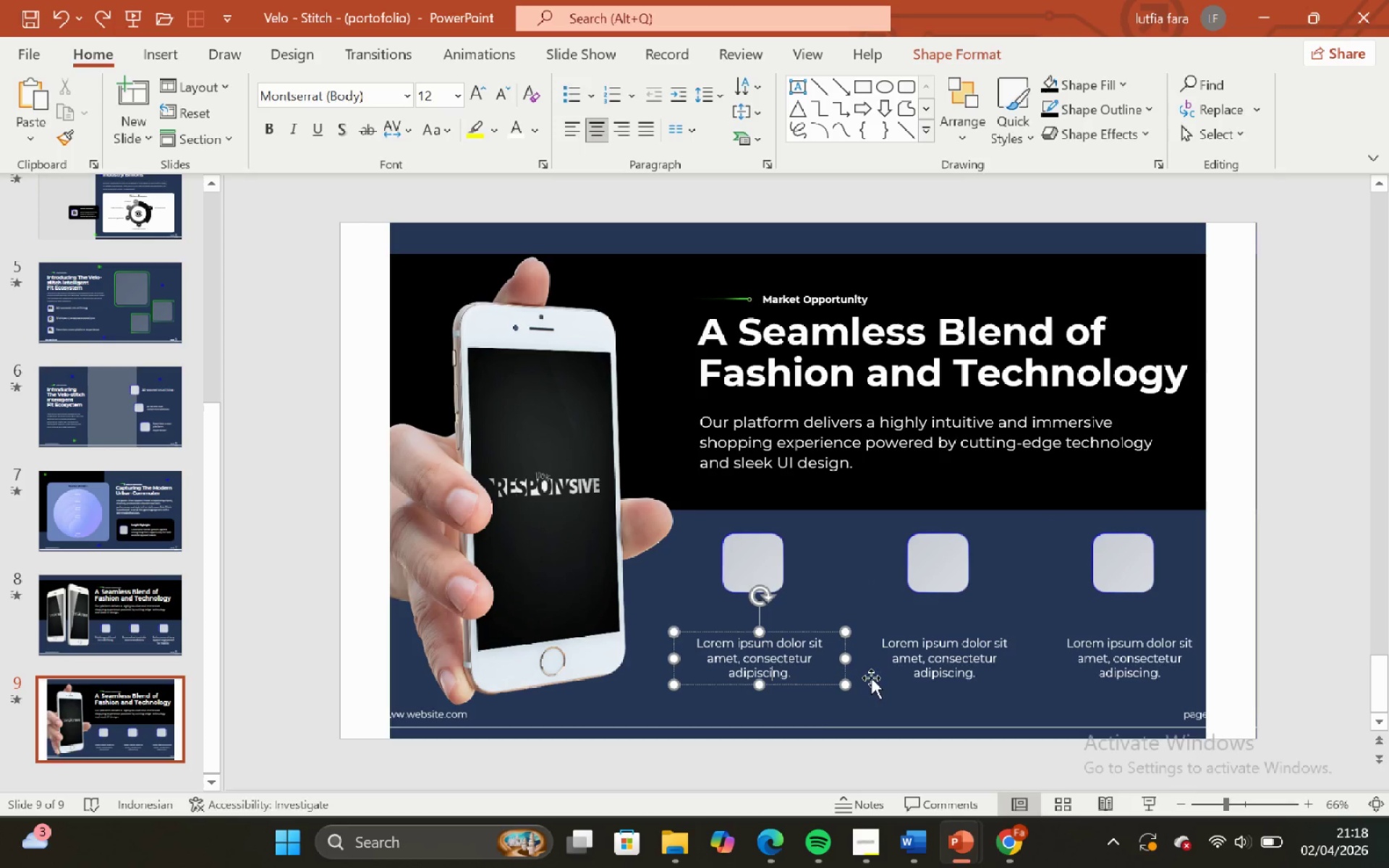 
hold_key(key=ShiftLeft, duration=0.95)
double_click([897, 671])
 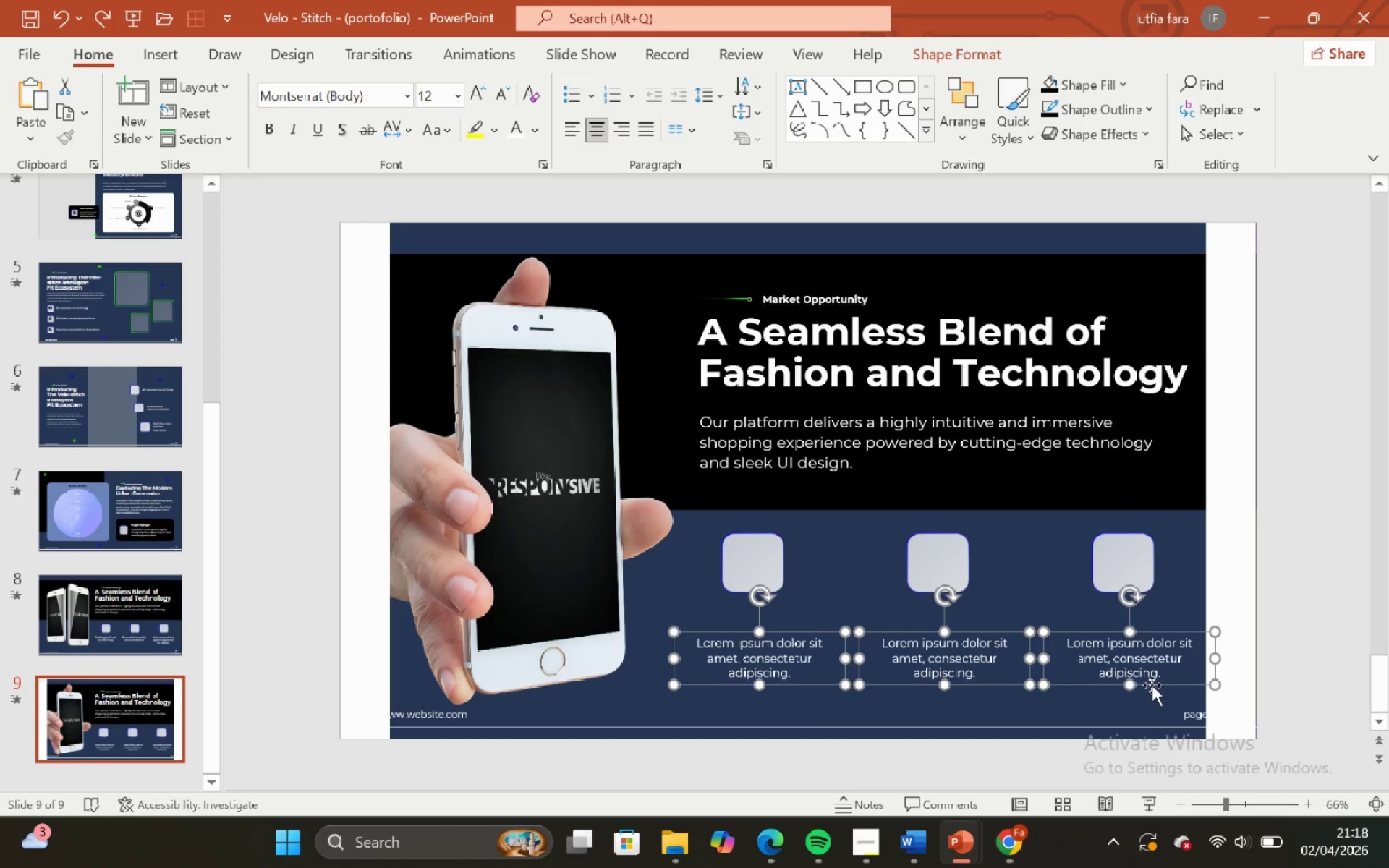 
left_click_drag(start_coordinate=[1152, 684], to_coordinate=[1152, 674])
 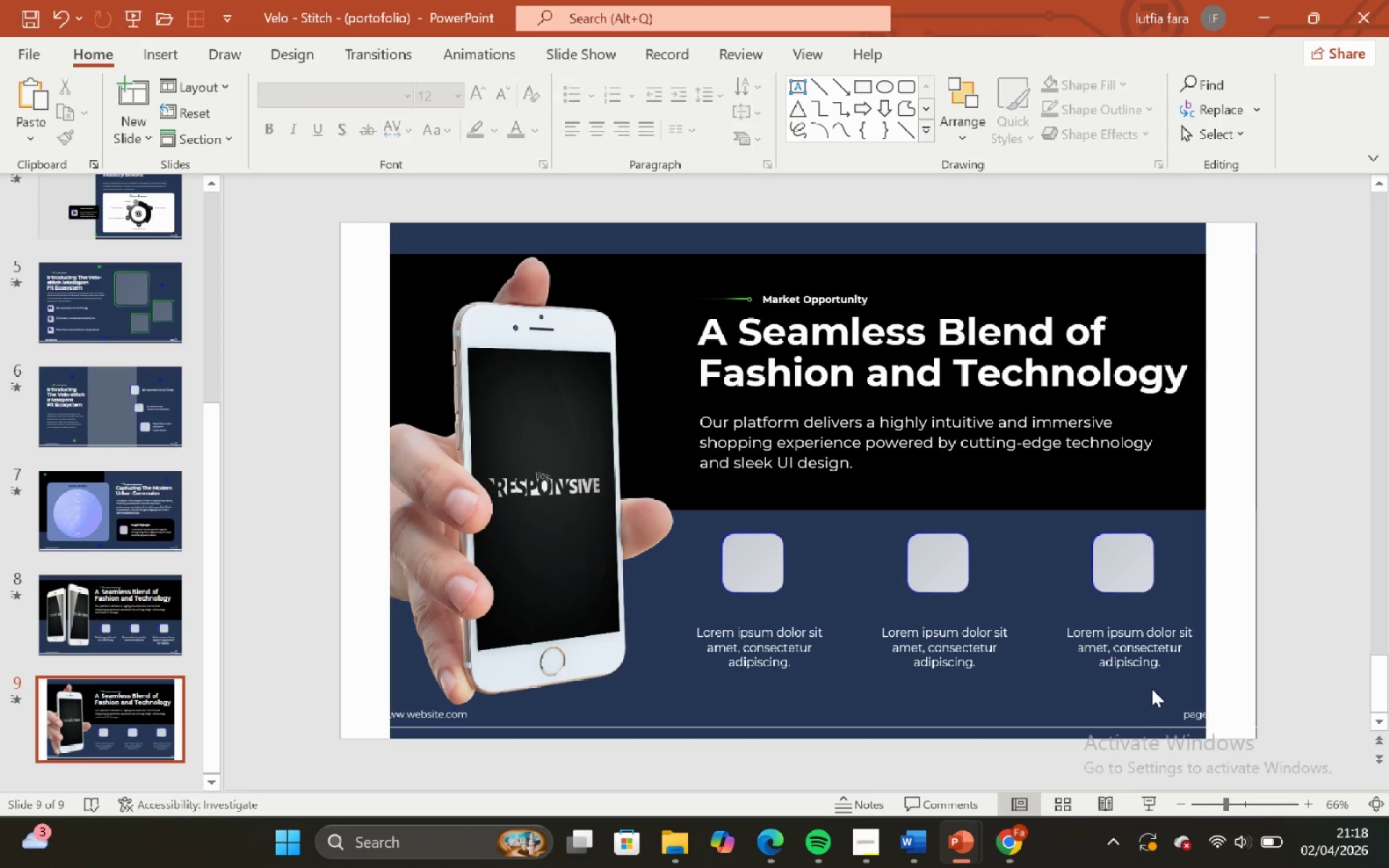 
hold_key(key=ShiftLeft, duration=1.52)
 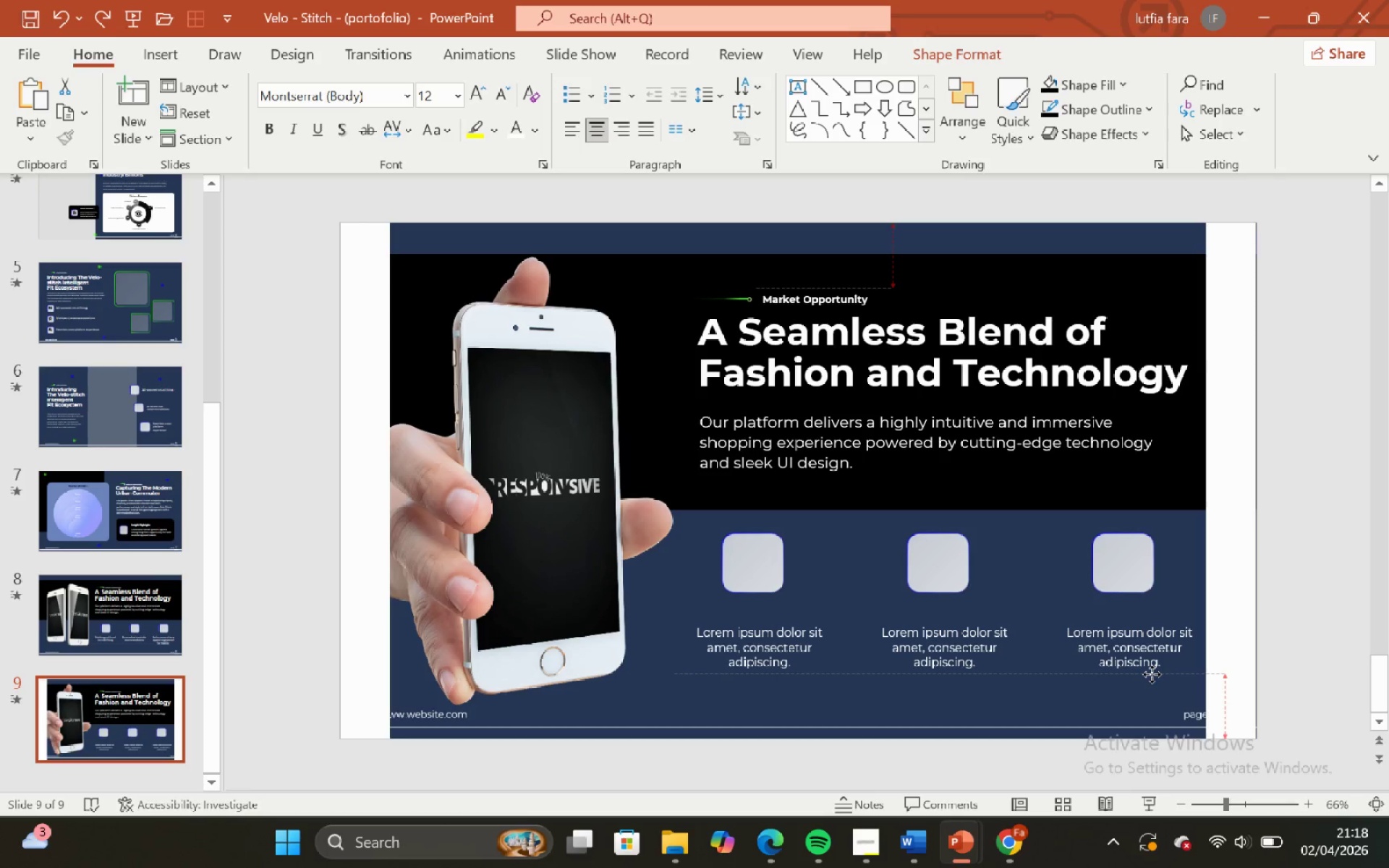 
hold_key(key=ShiftLeft, duration=1.51)
 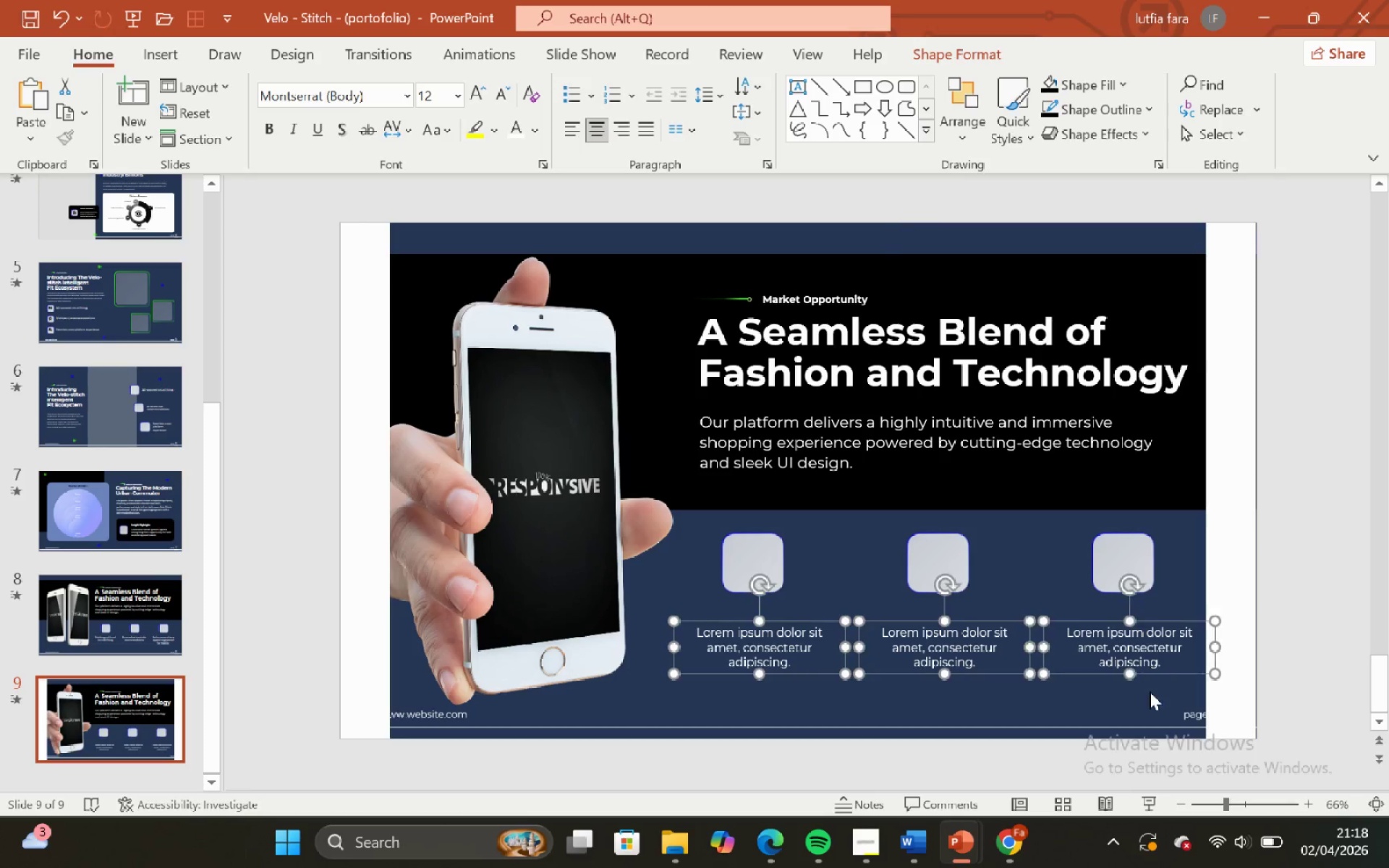 
hold_key(key=ShiftLeft, duration=1.5)
double_click([1162, 675])
 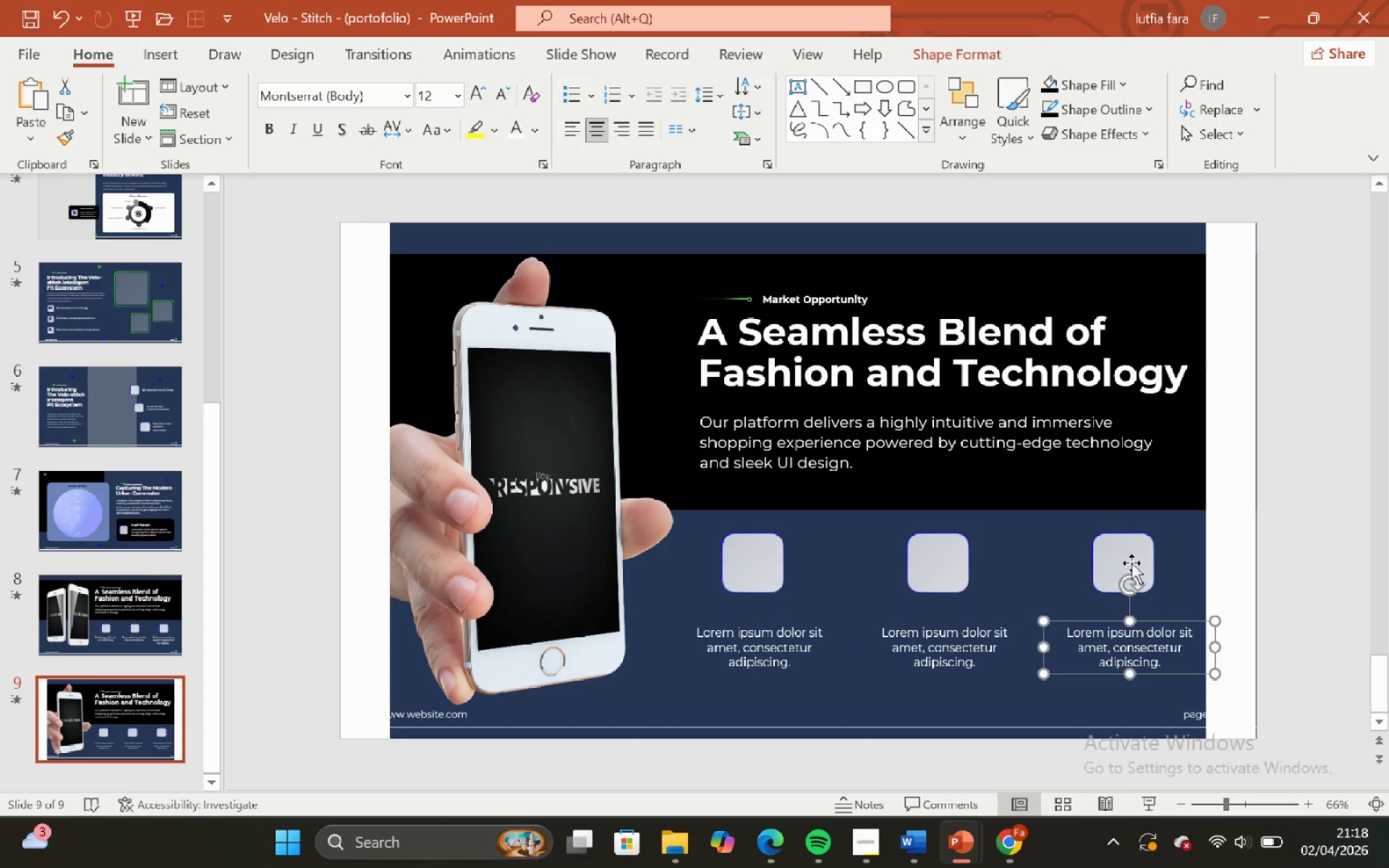 
left_click([1128, 554])
 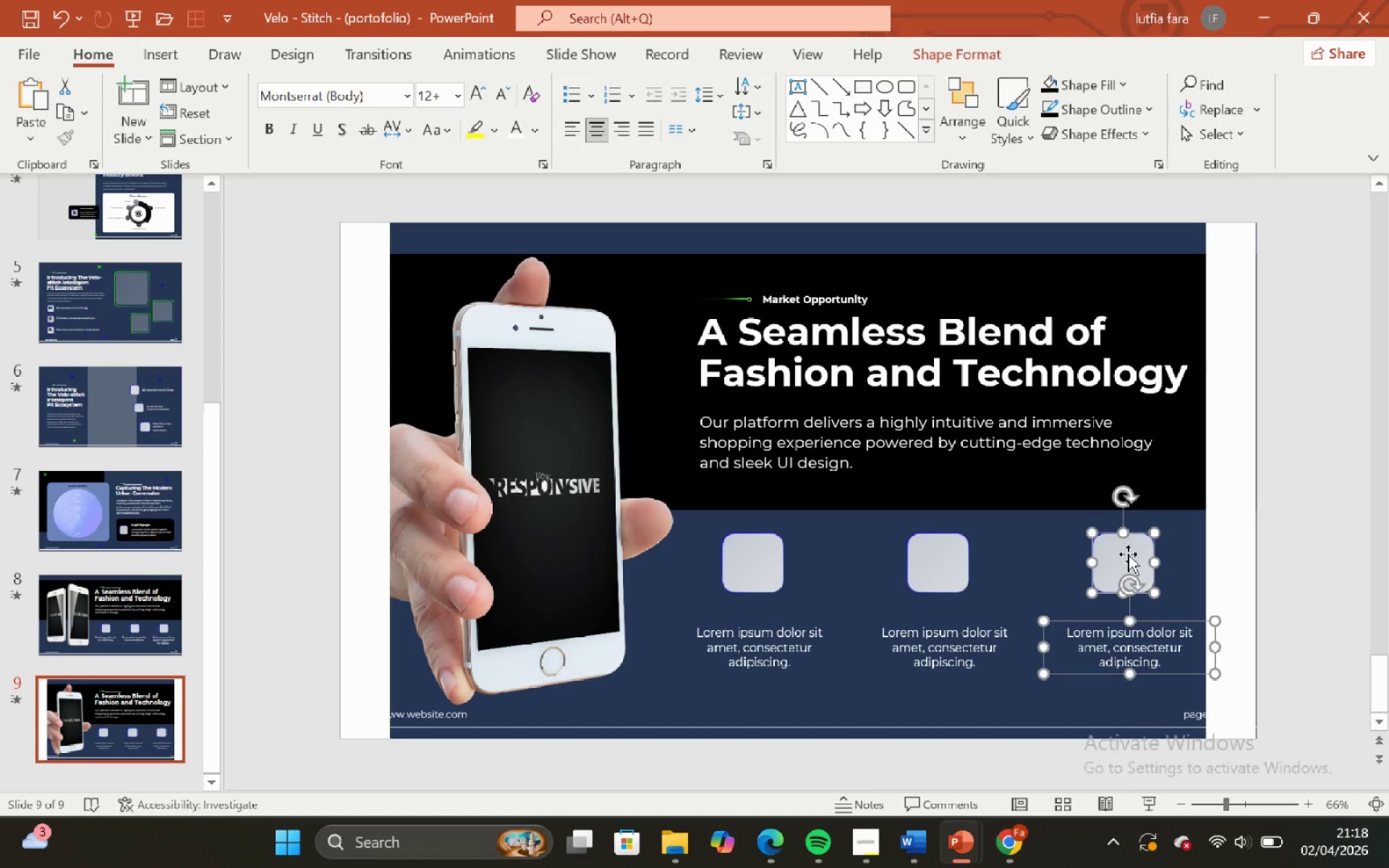 
key(Shift+ShiftLeft)
 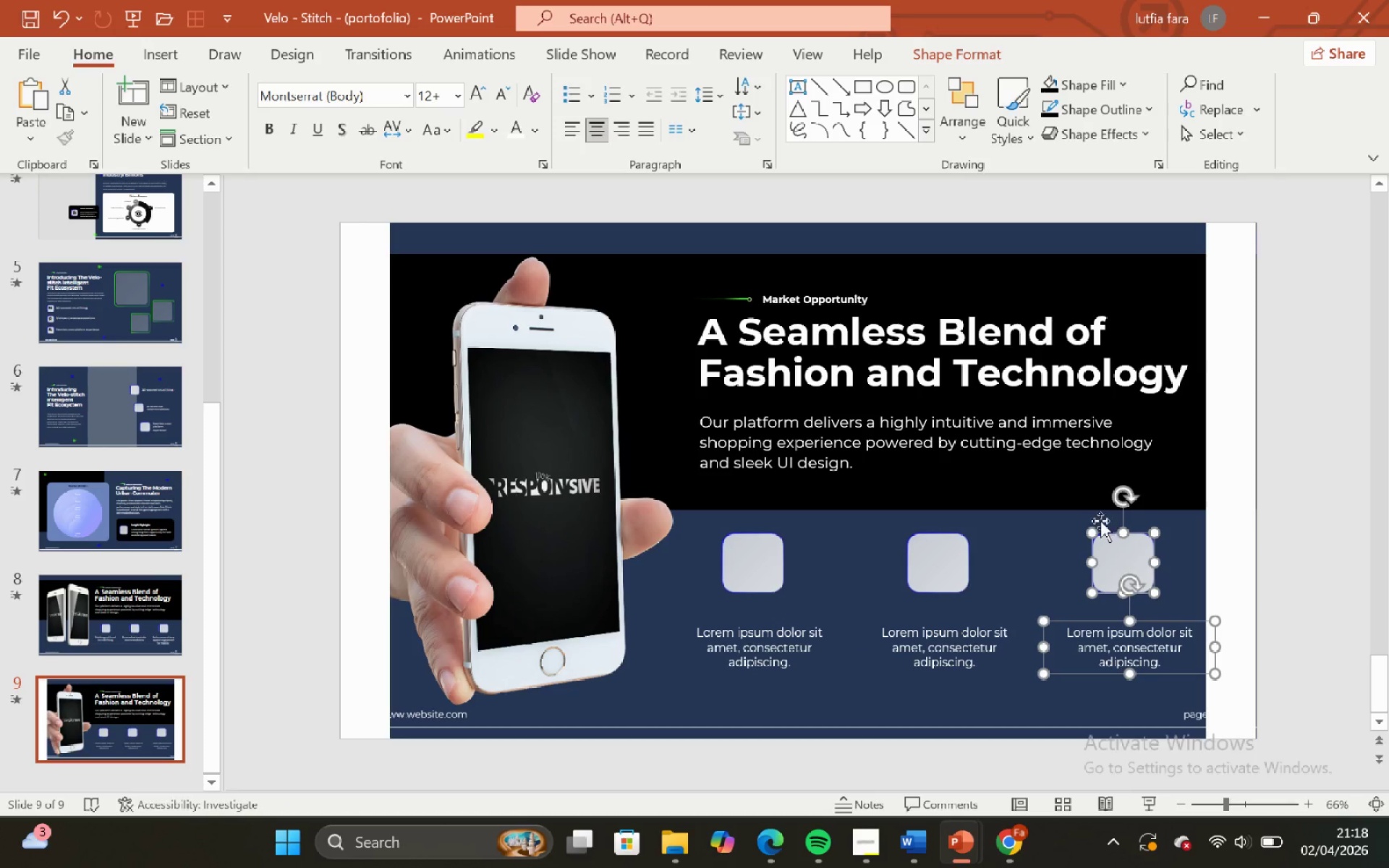 
key(Shift+ShiftLeft)
 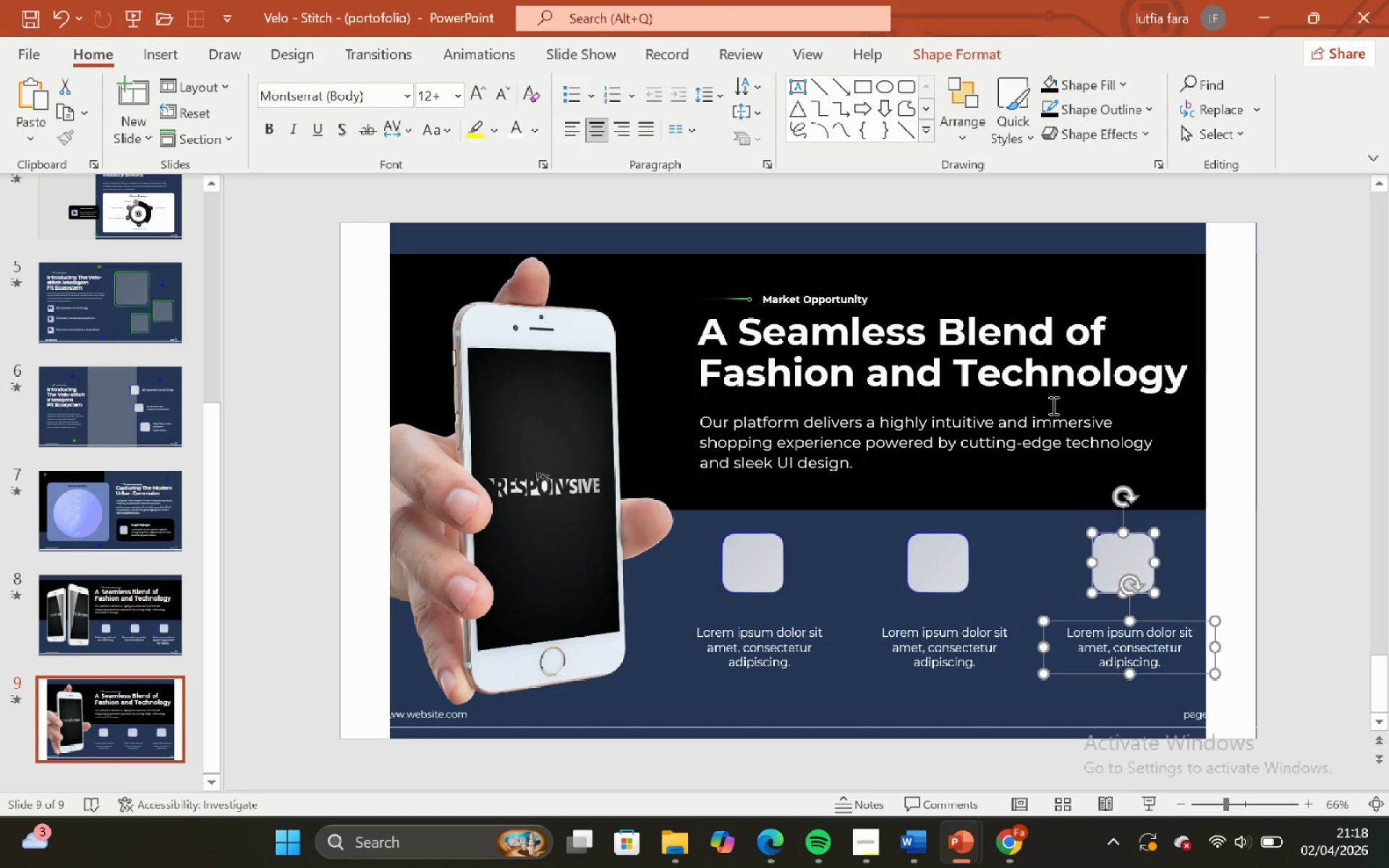 
key(Shift+ShiftLeft)
 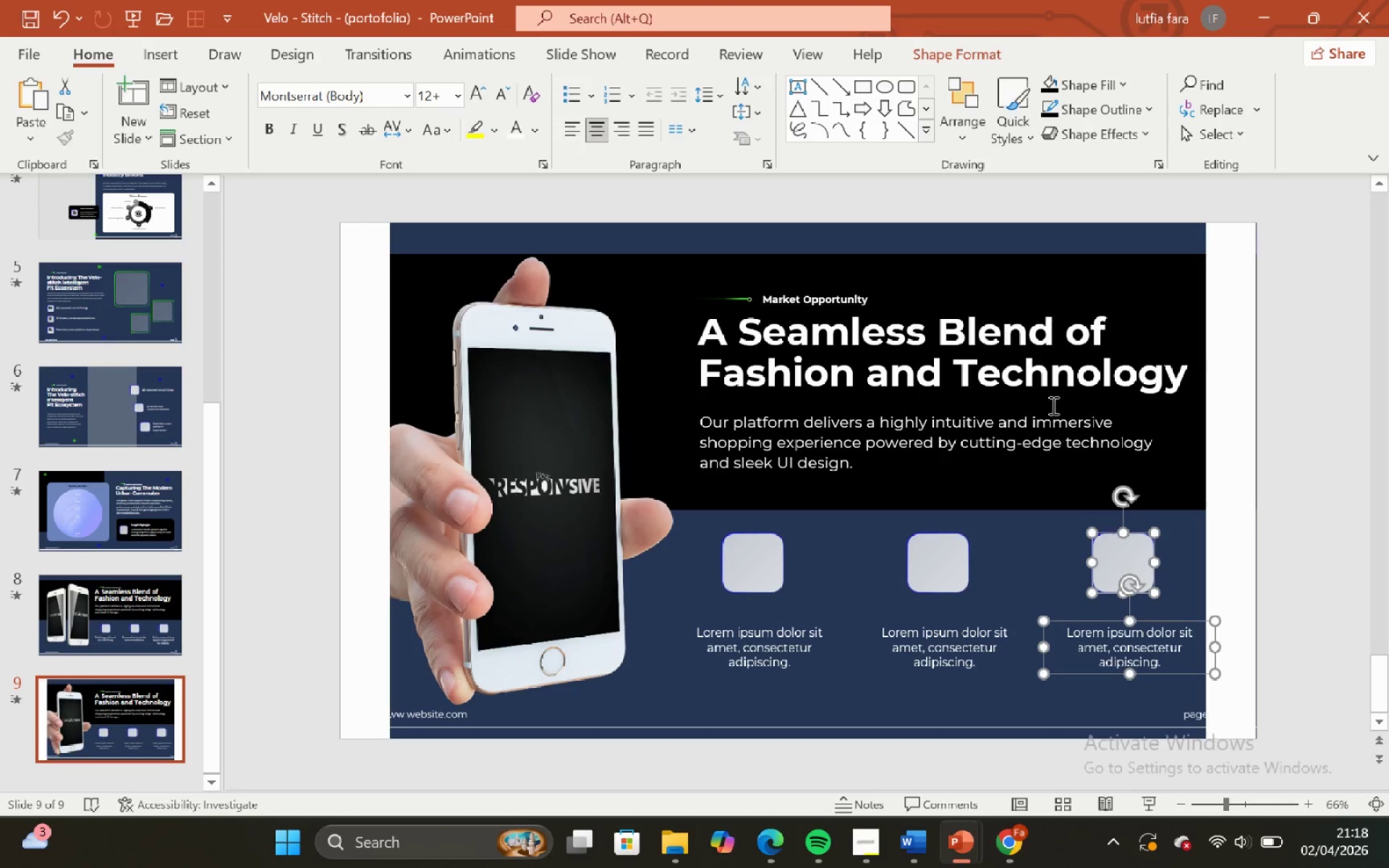 
key(Shift+ShiftLeft)
 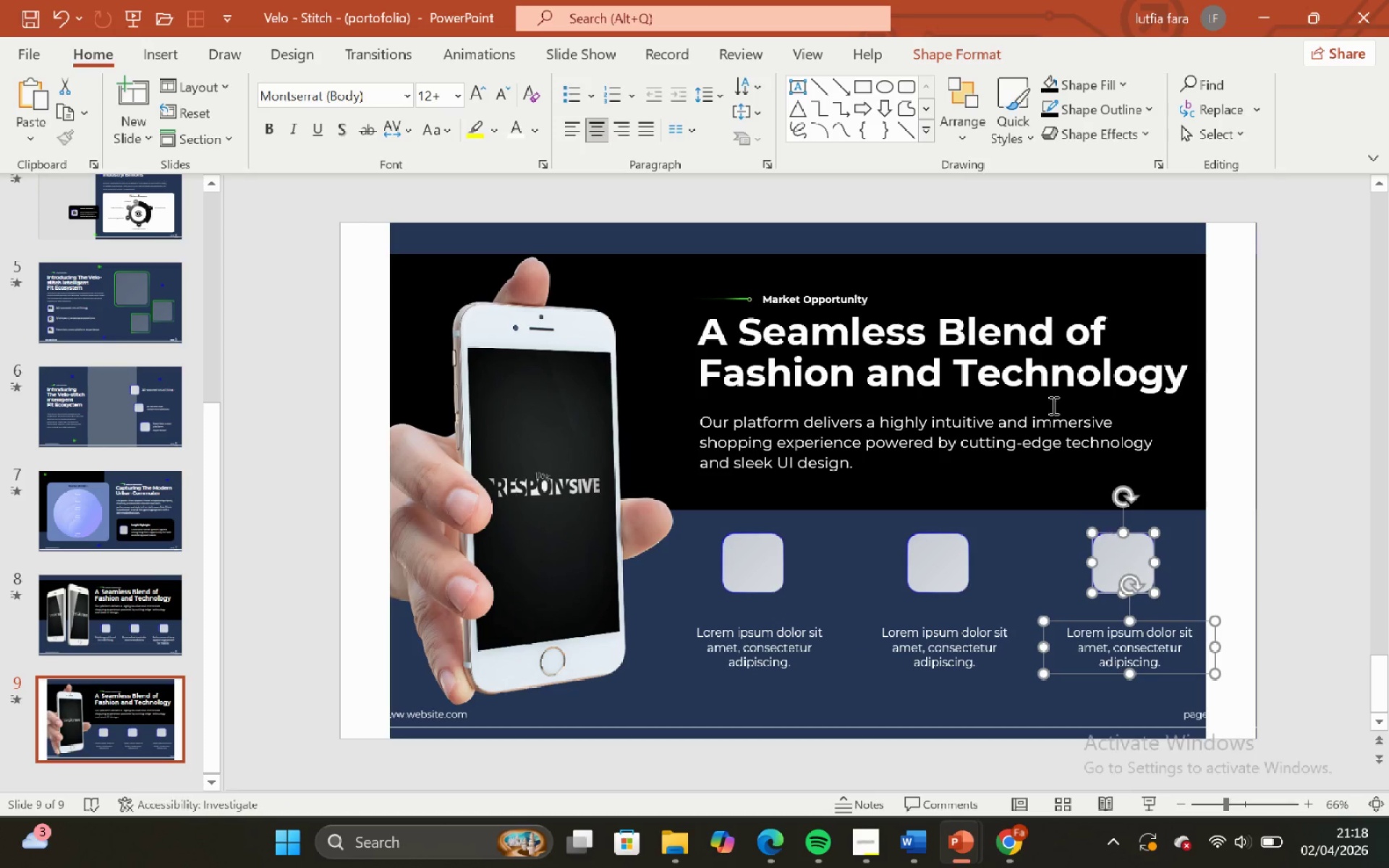 
key(Shift+ShiftLeft)
 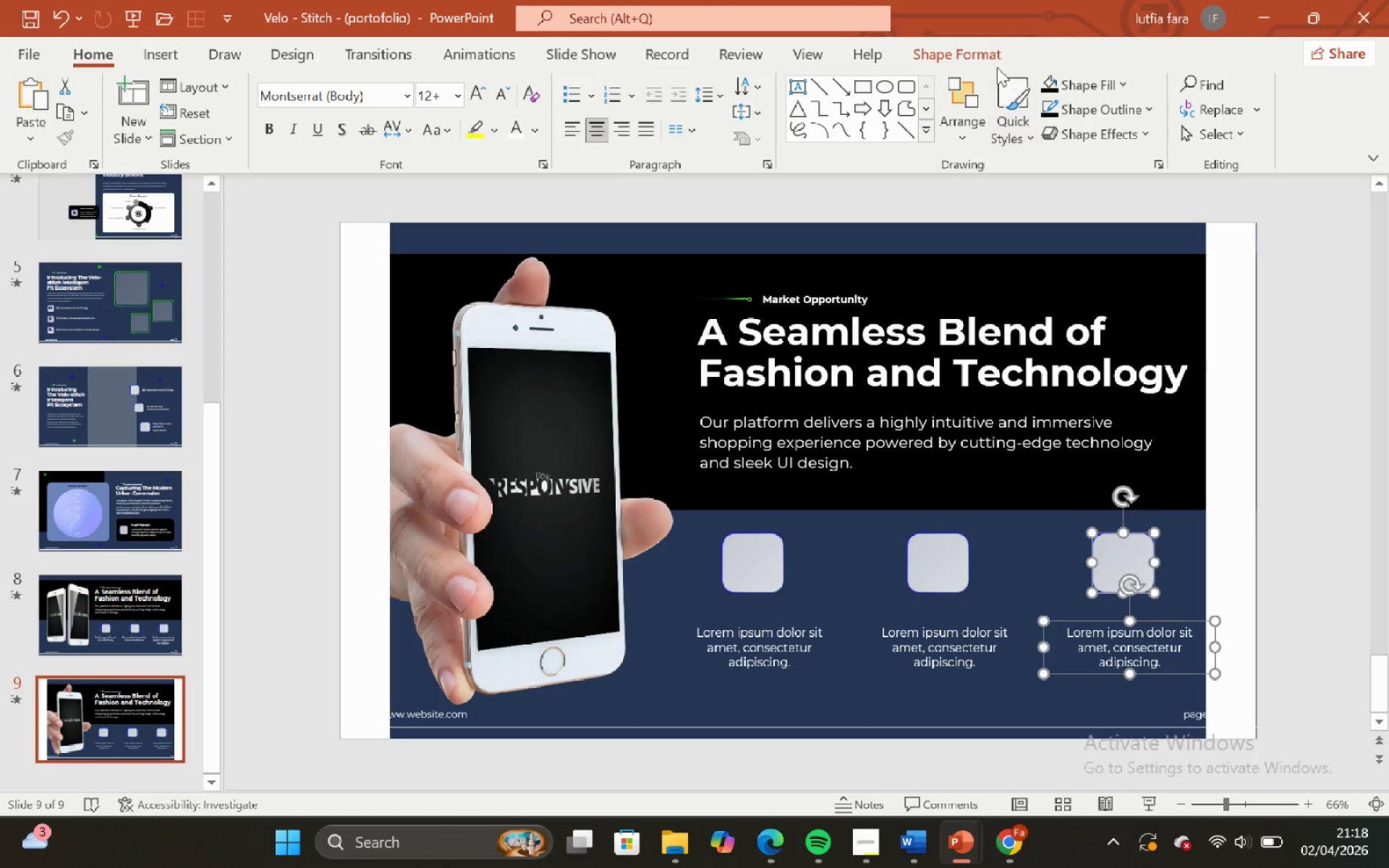 
left_click_drag(start_coordinate=[981, 56], to_coordinate=[1139, 86])
 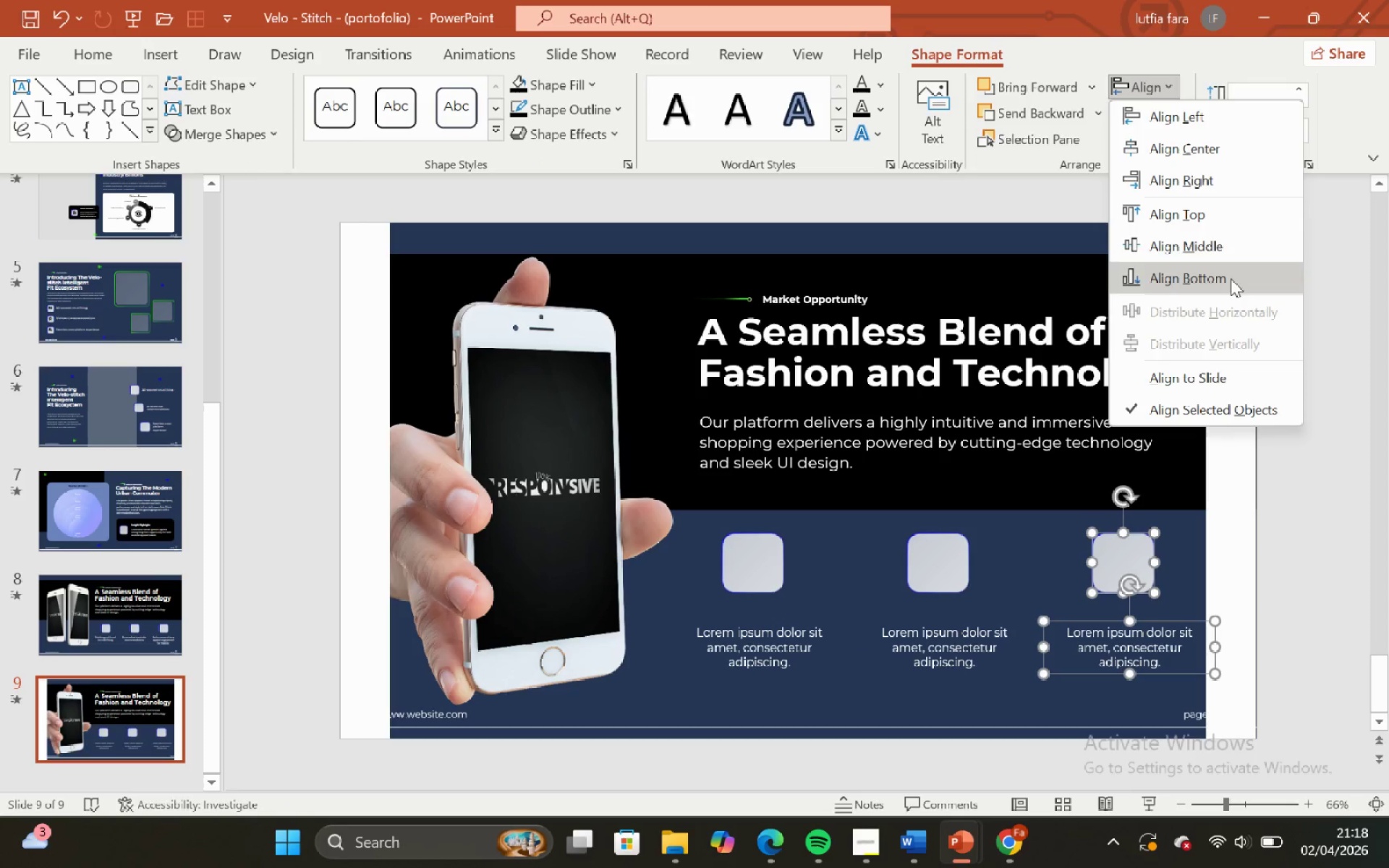 
left_click([1139, 86])
 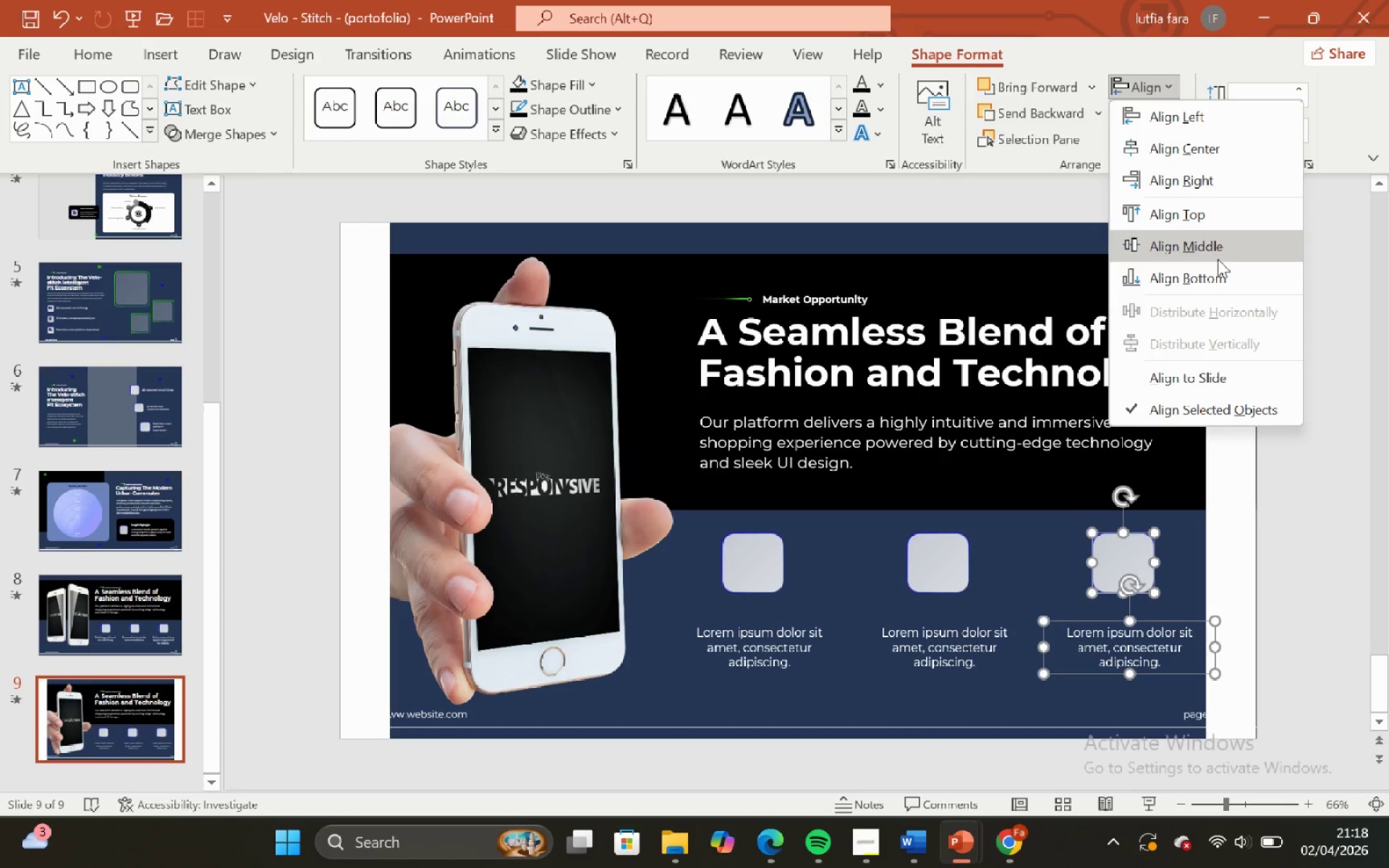 
left_click([1213, 251])
 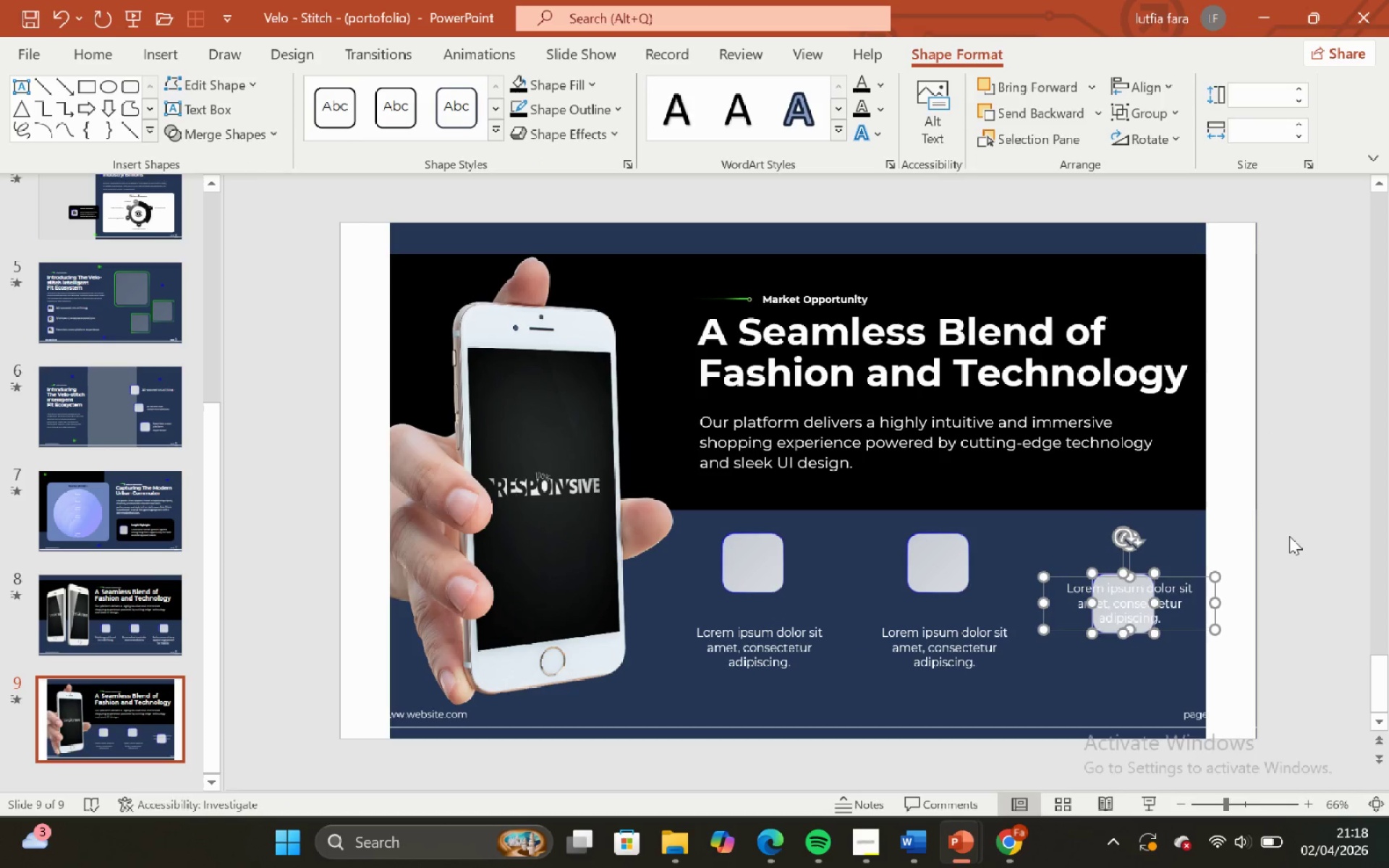 
key(Control+ControlLeft)
 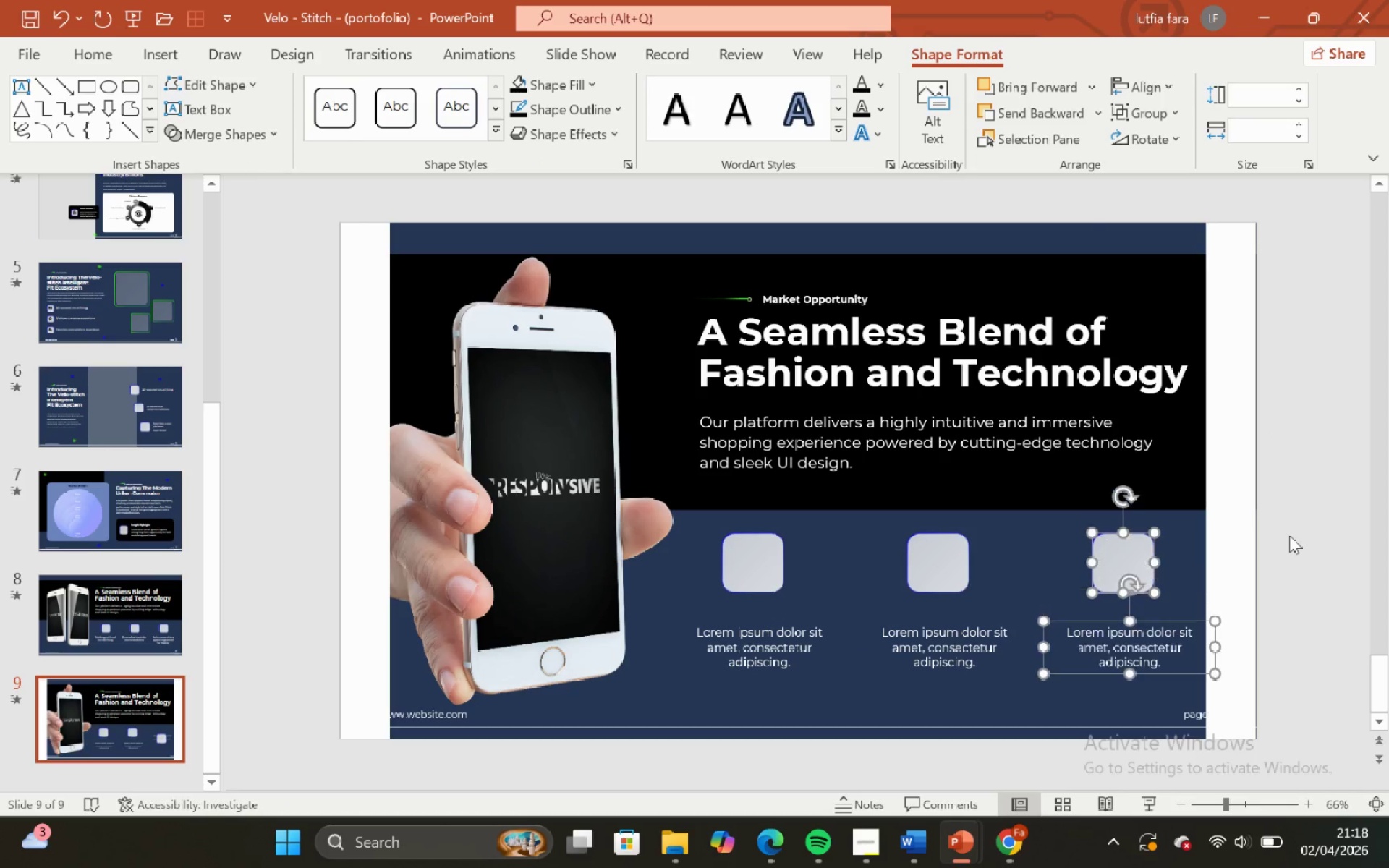 
key(Control+Z)
 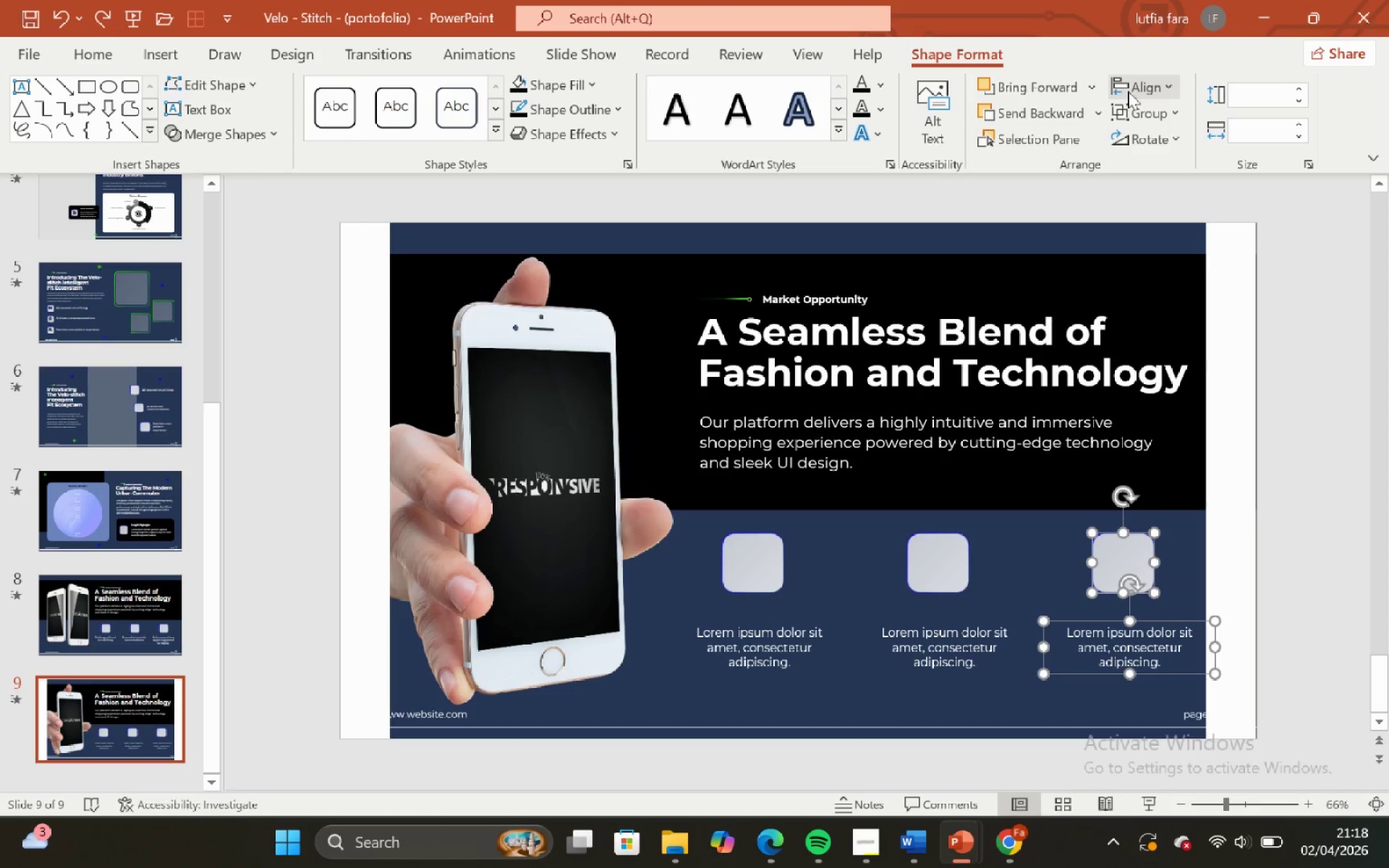 
left_click([1137, 91])
 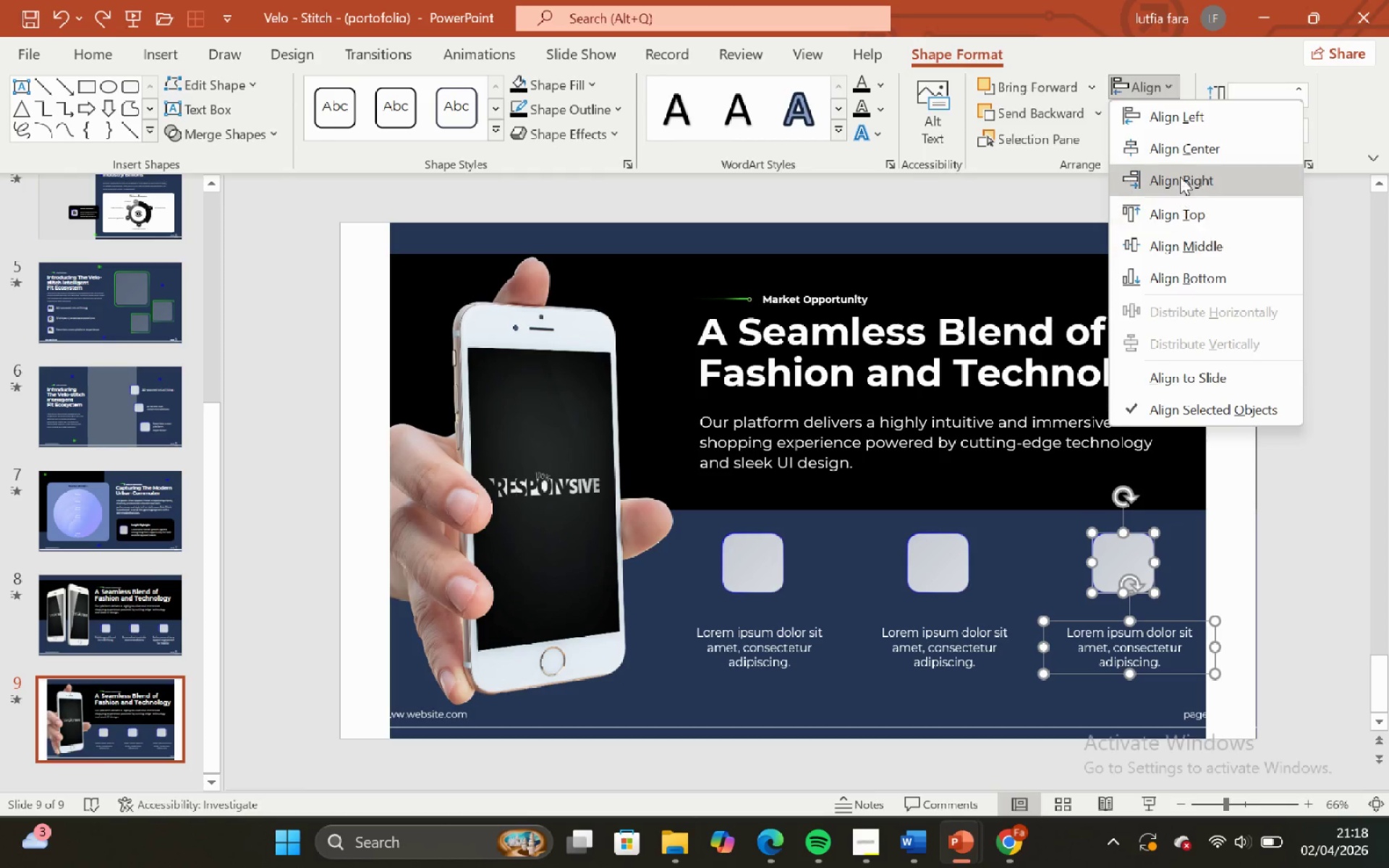 
left_click([1178, 155])
 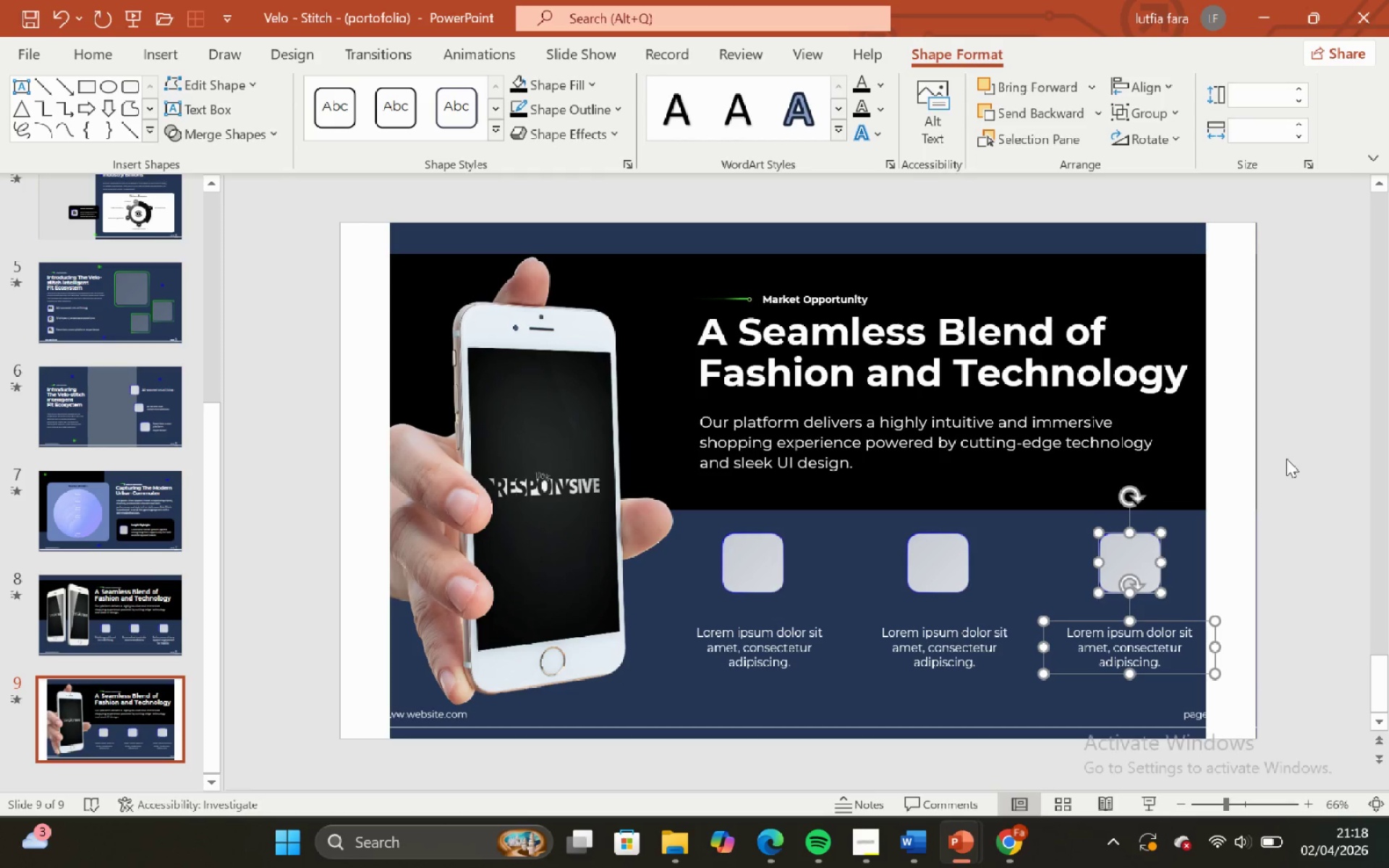 
left_click([1286, 459])
 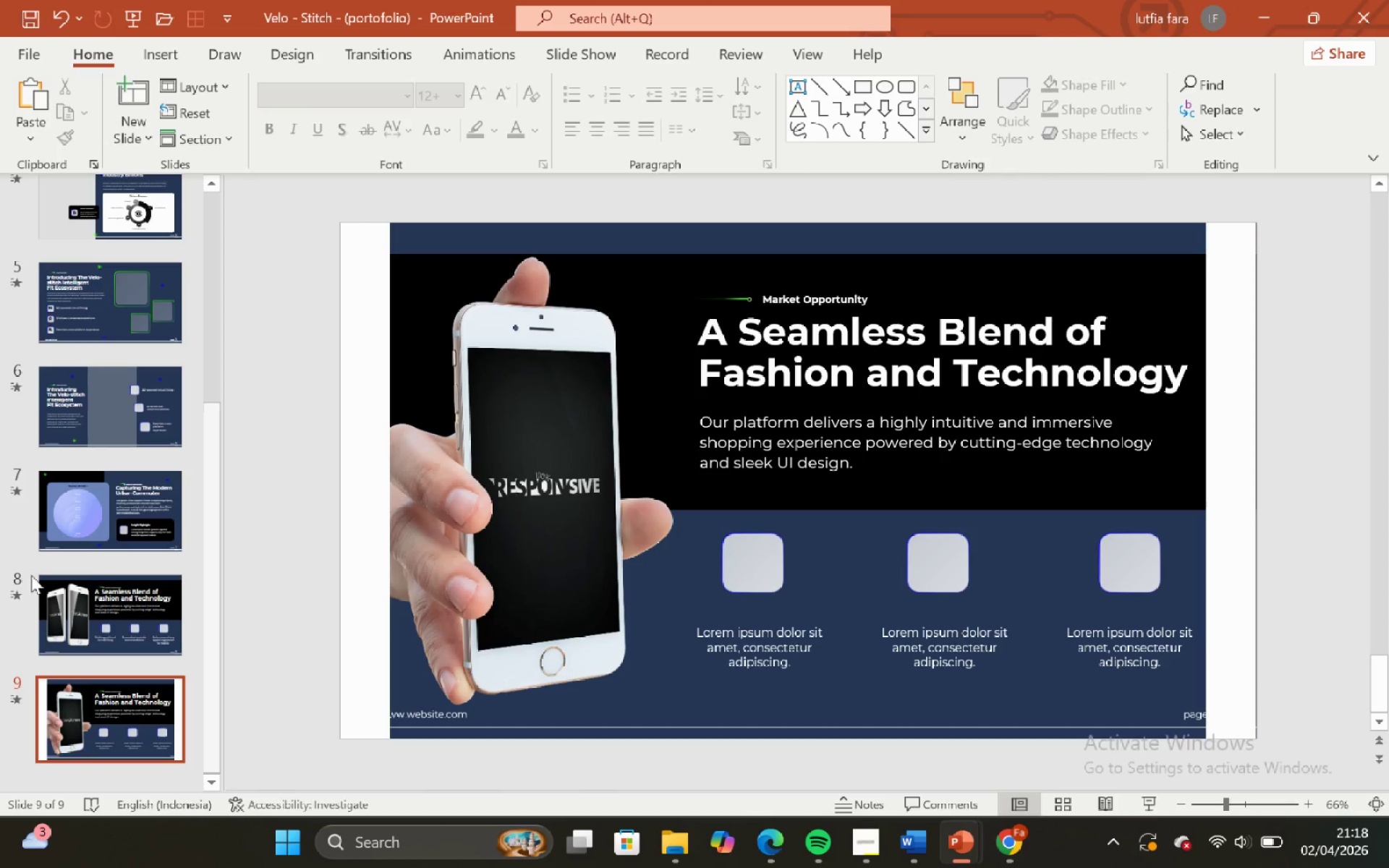 
left_click([92, 619])
 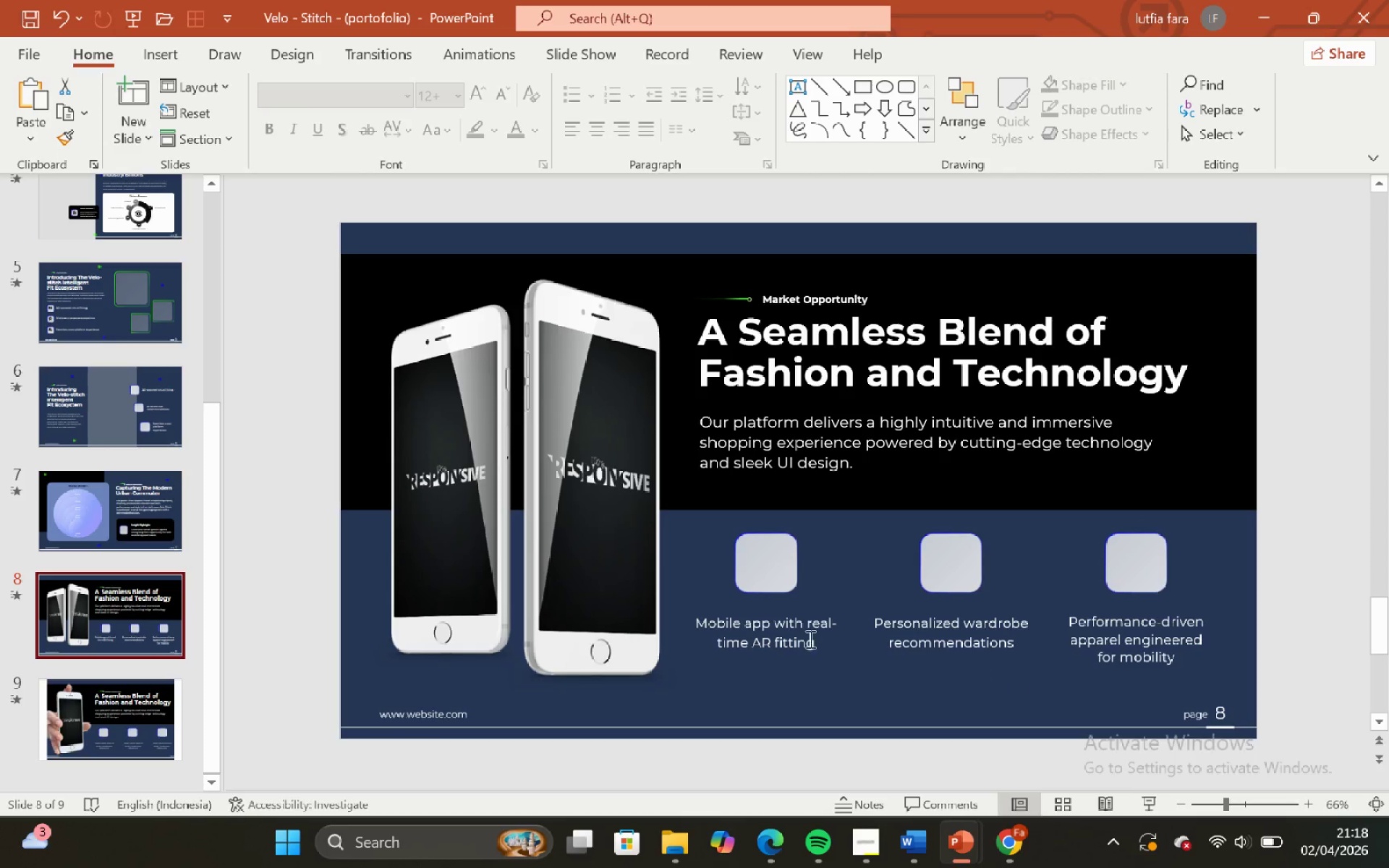 
left_click([729, 618])
 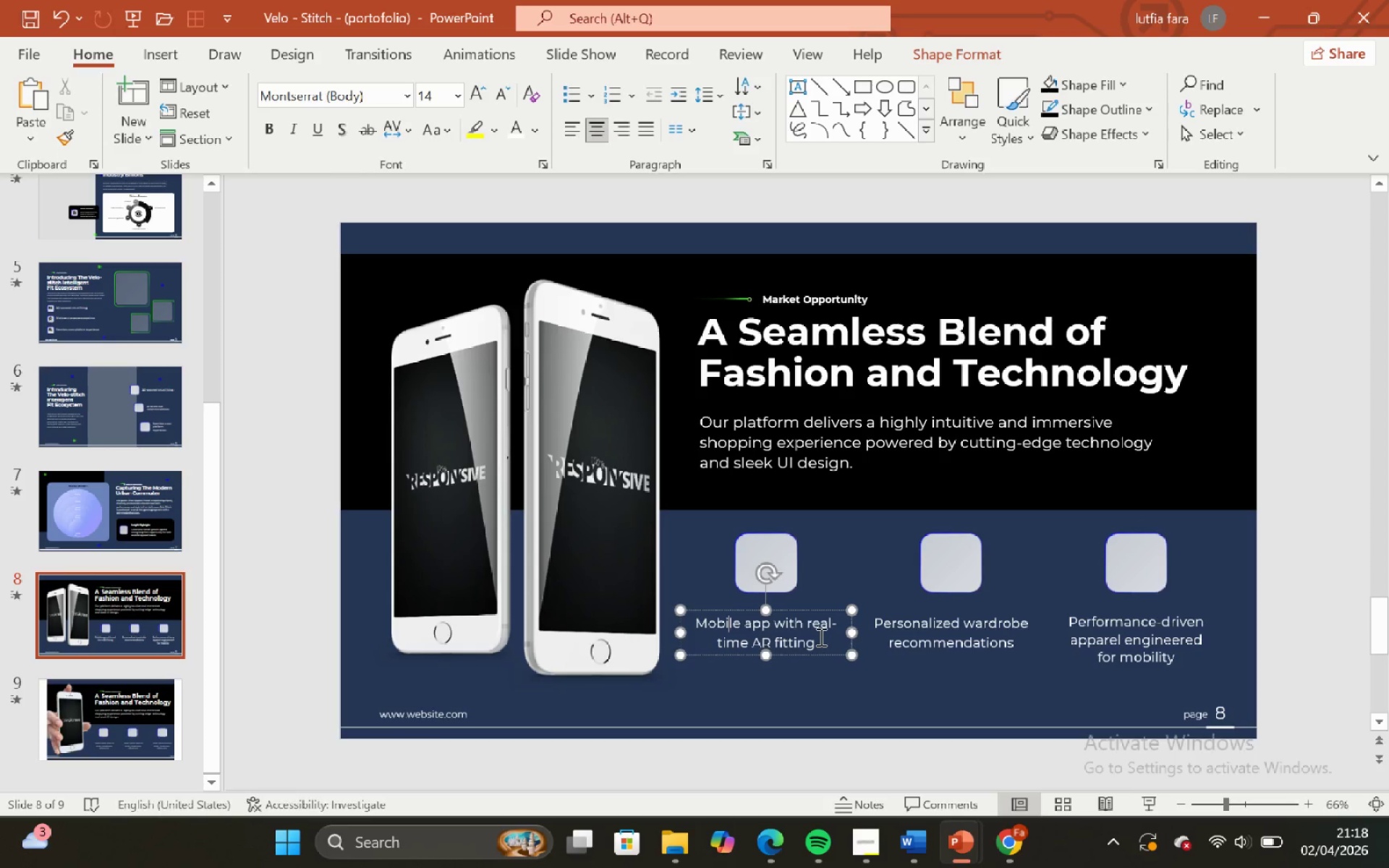 
key(Control+A)
 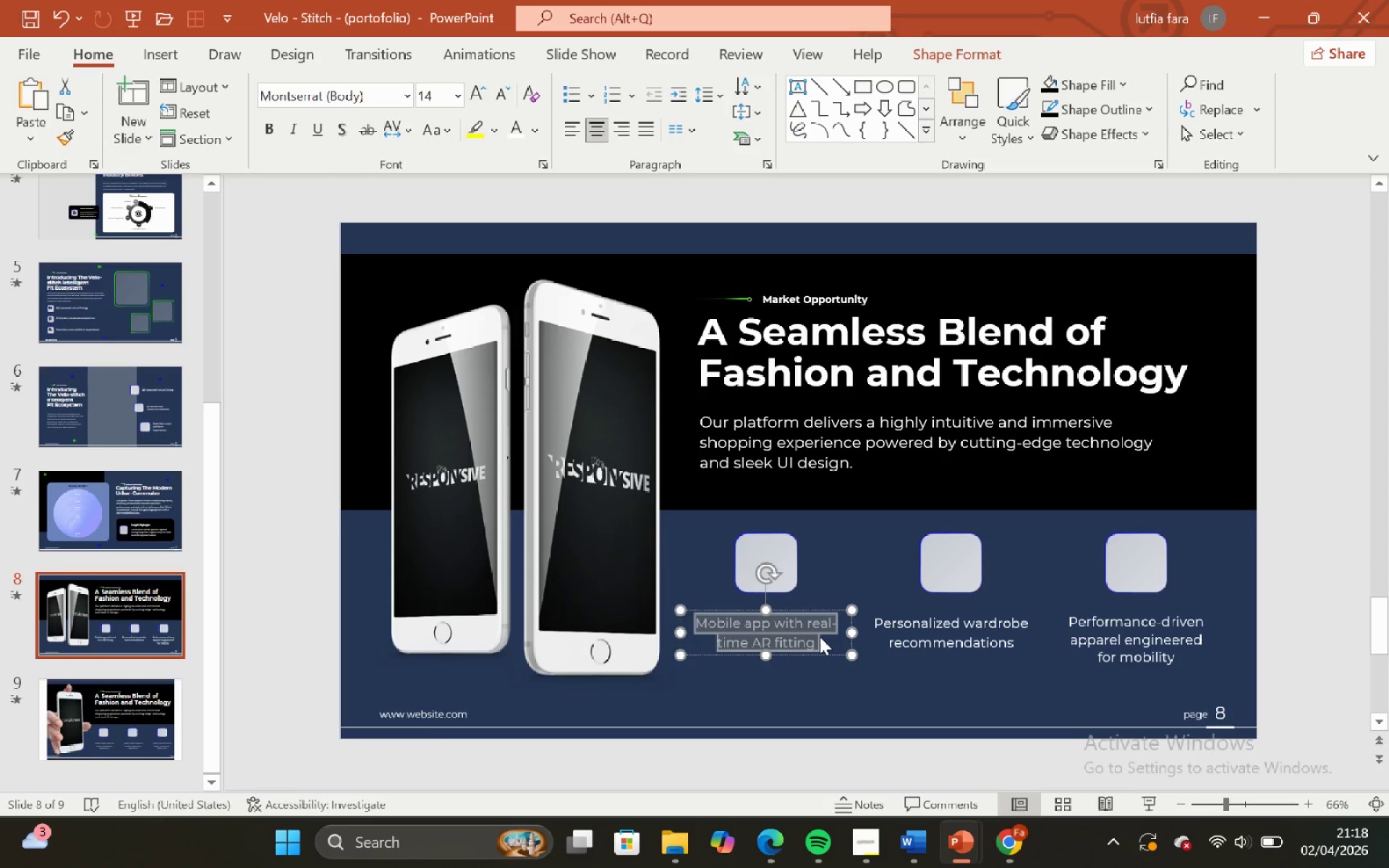 
key(Control+C)
 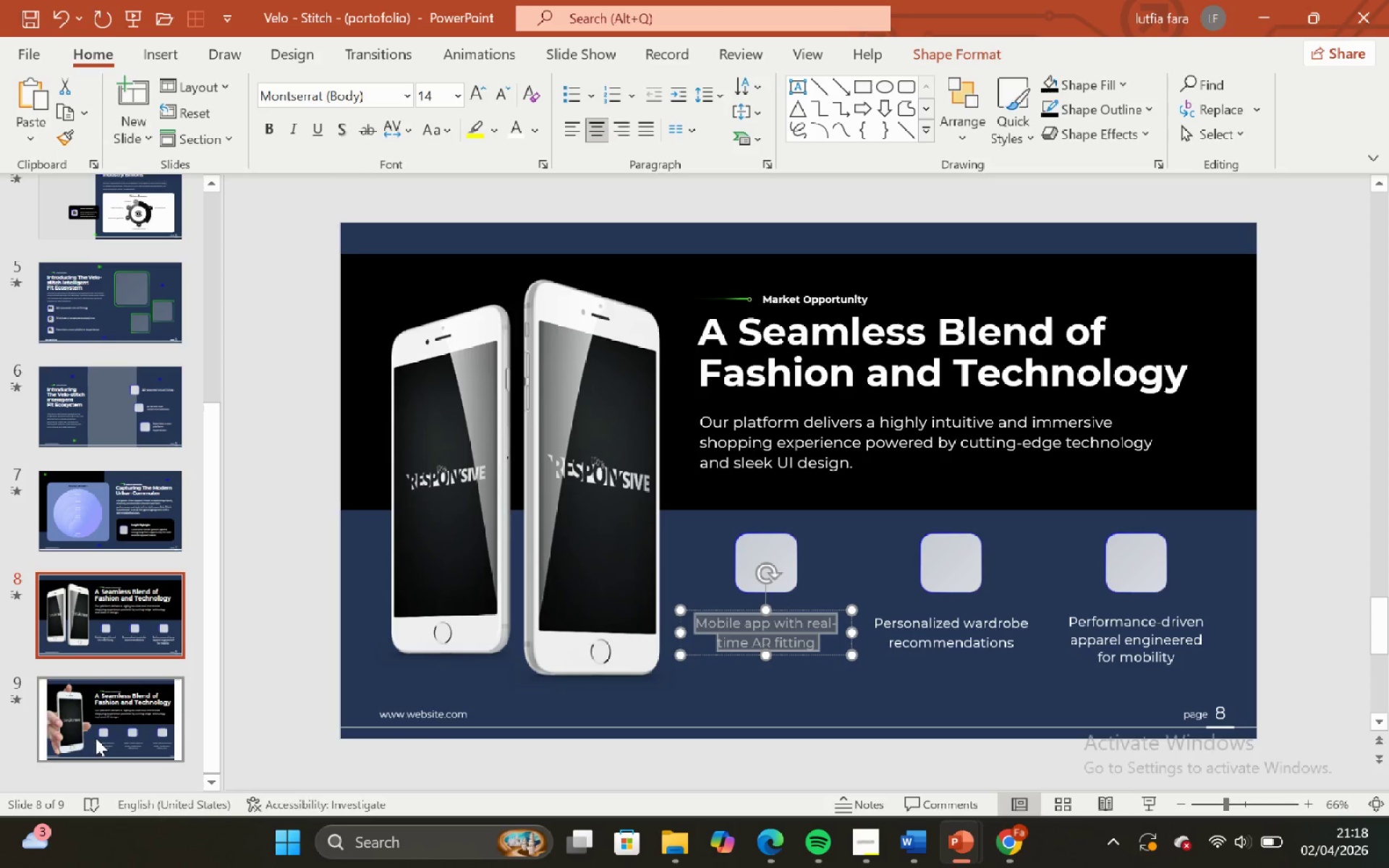 
left_click([95, 738])
 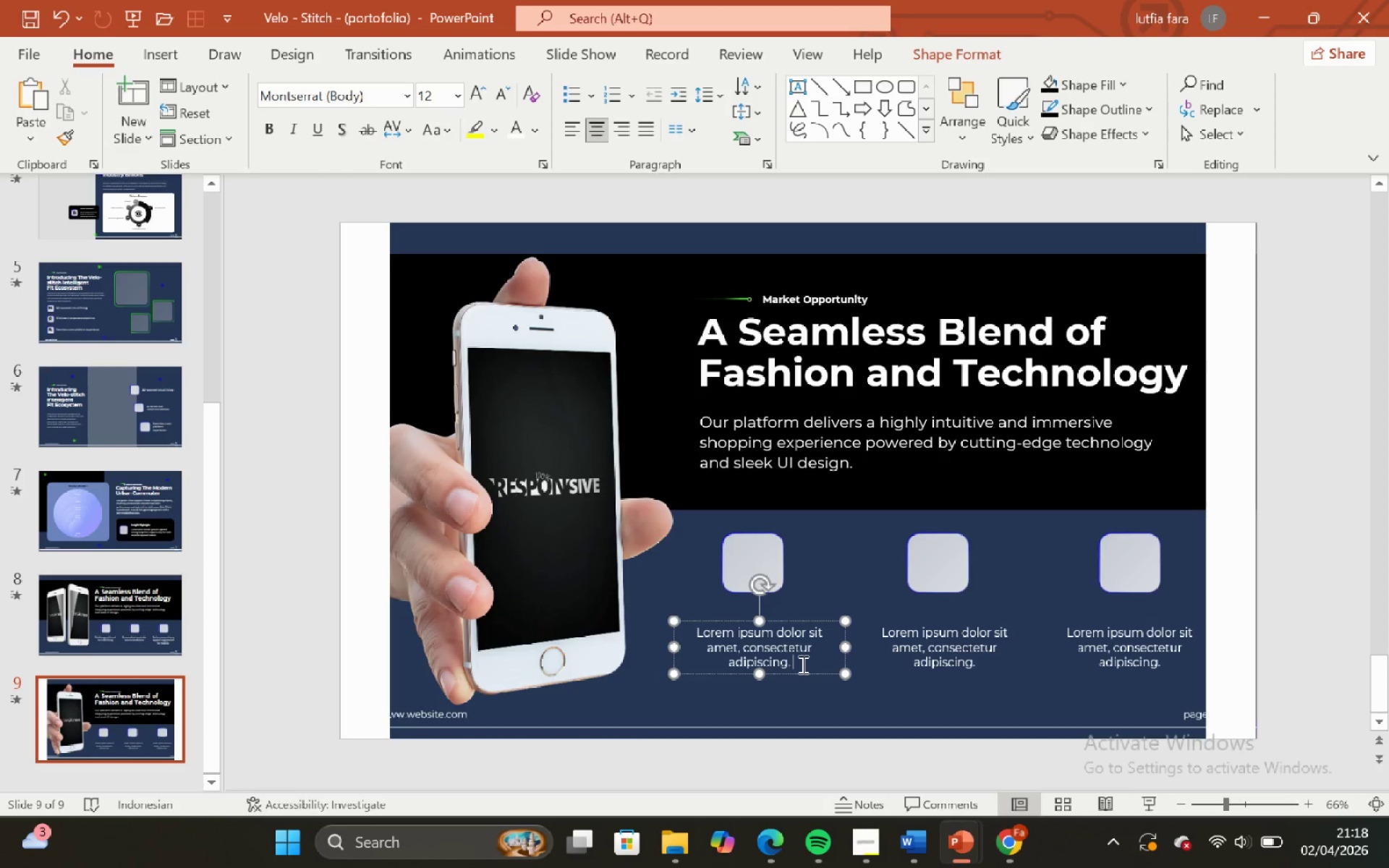 
key(Control+A)
 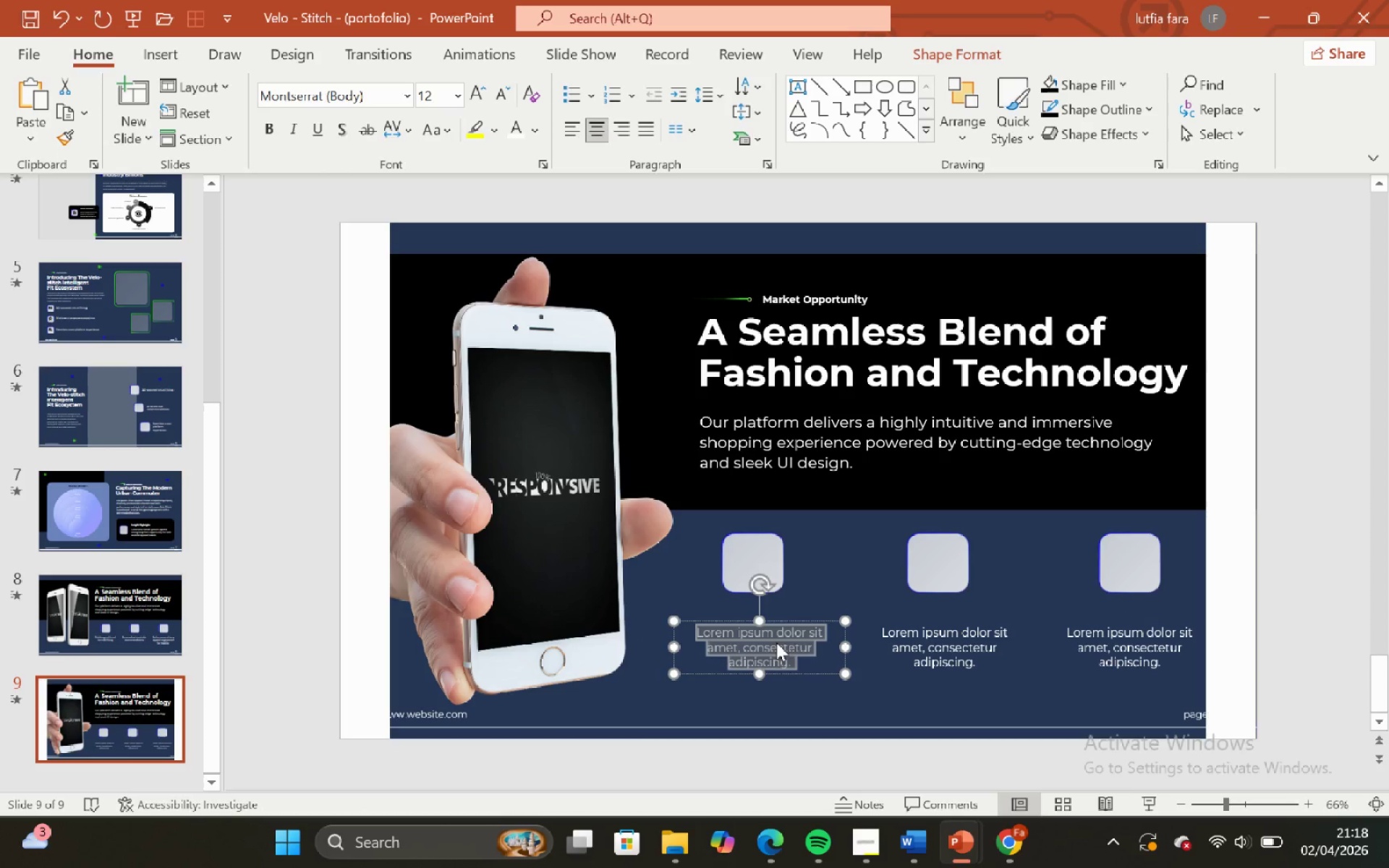 
right_click([776, 642])
 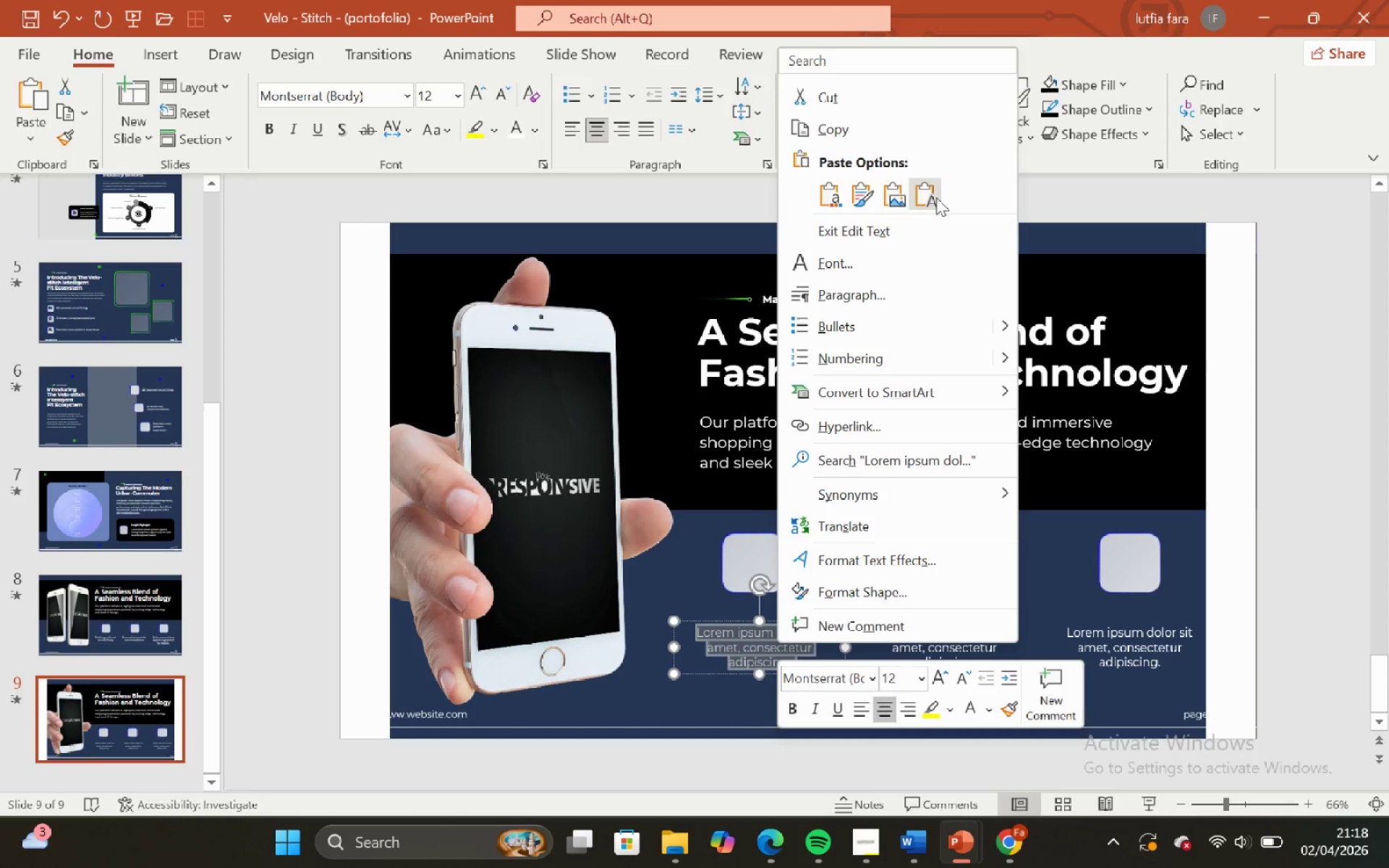 
left_click([935, 197])
 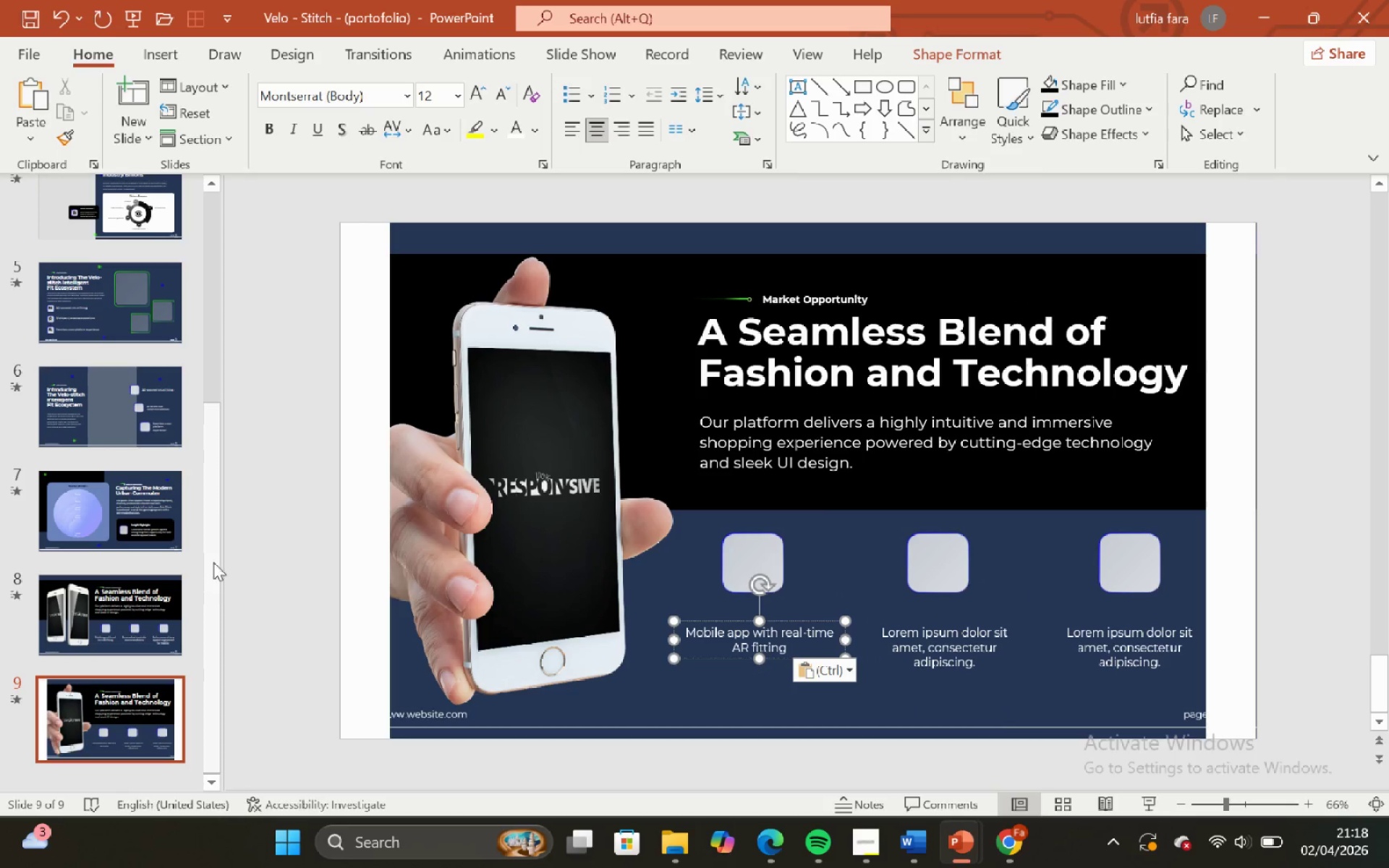 
wait(5.34)
 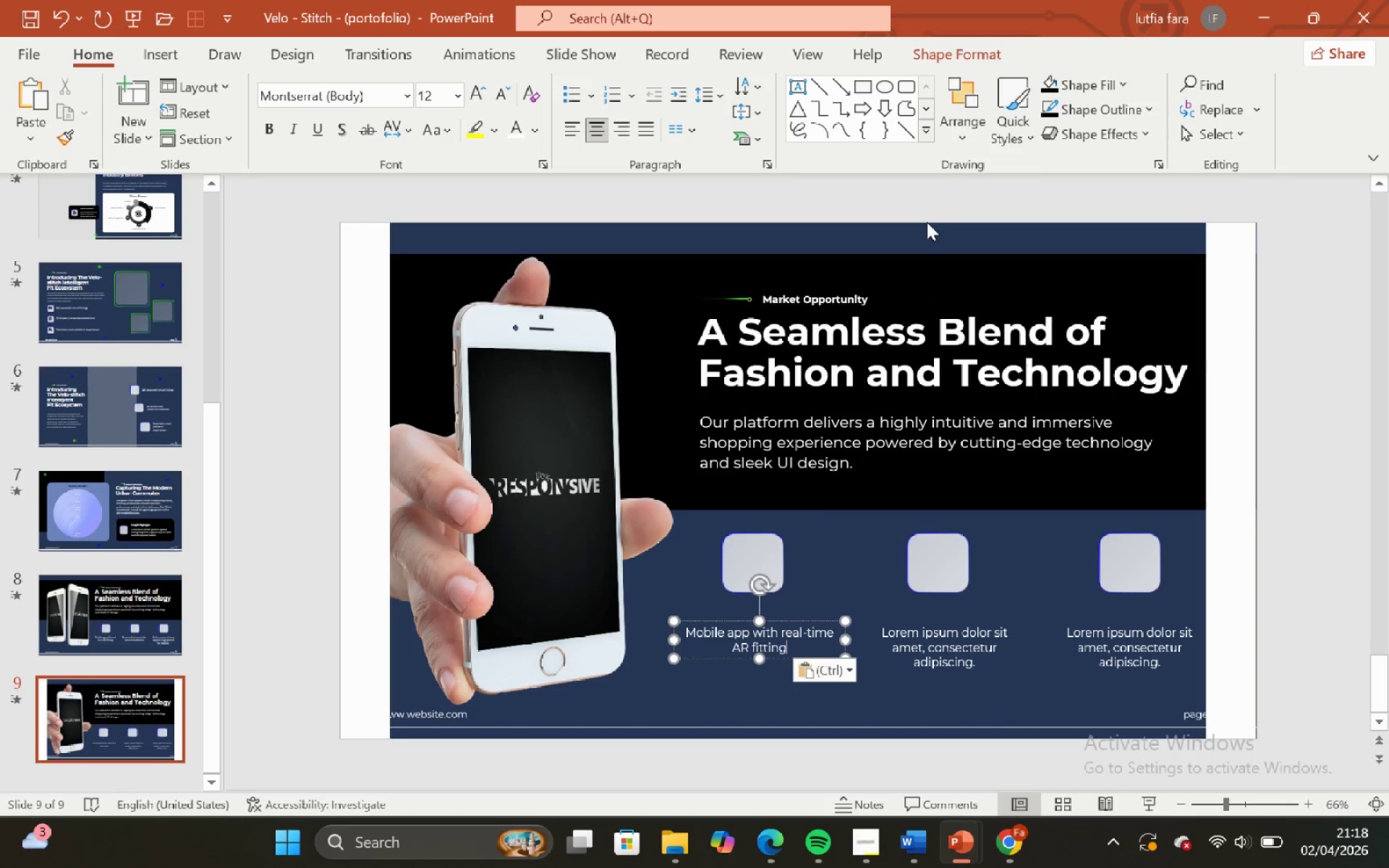 
left_click([137, 624])
 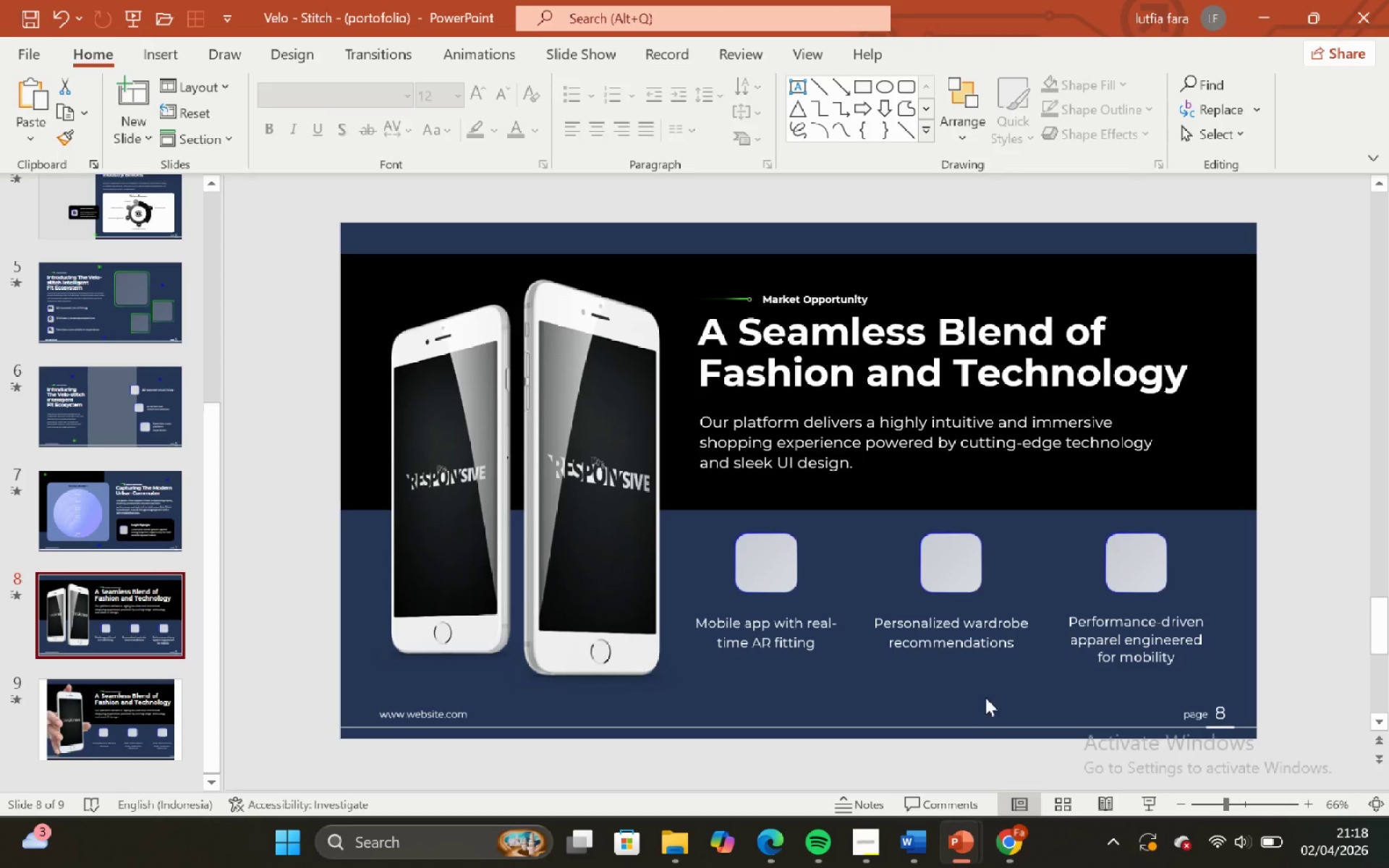 
left_click([953, 645])
 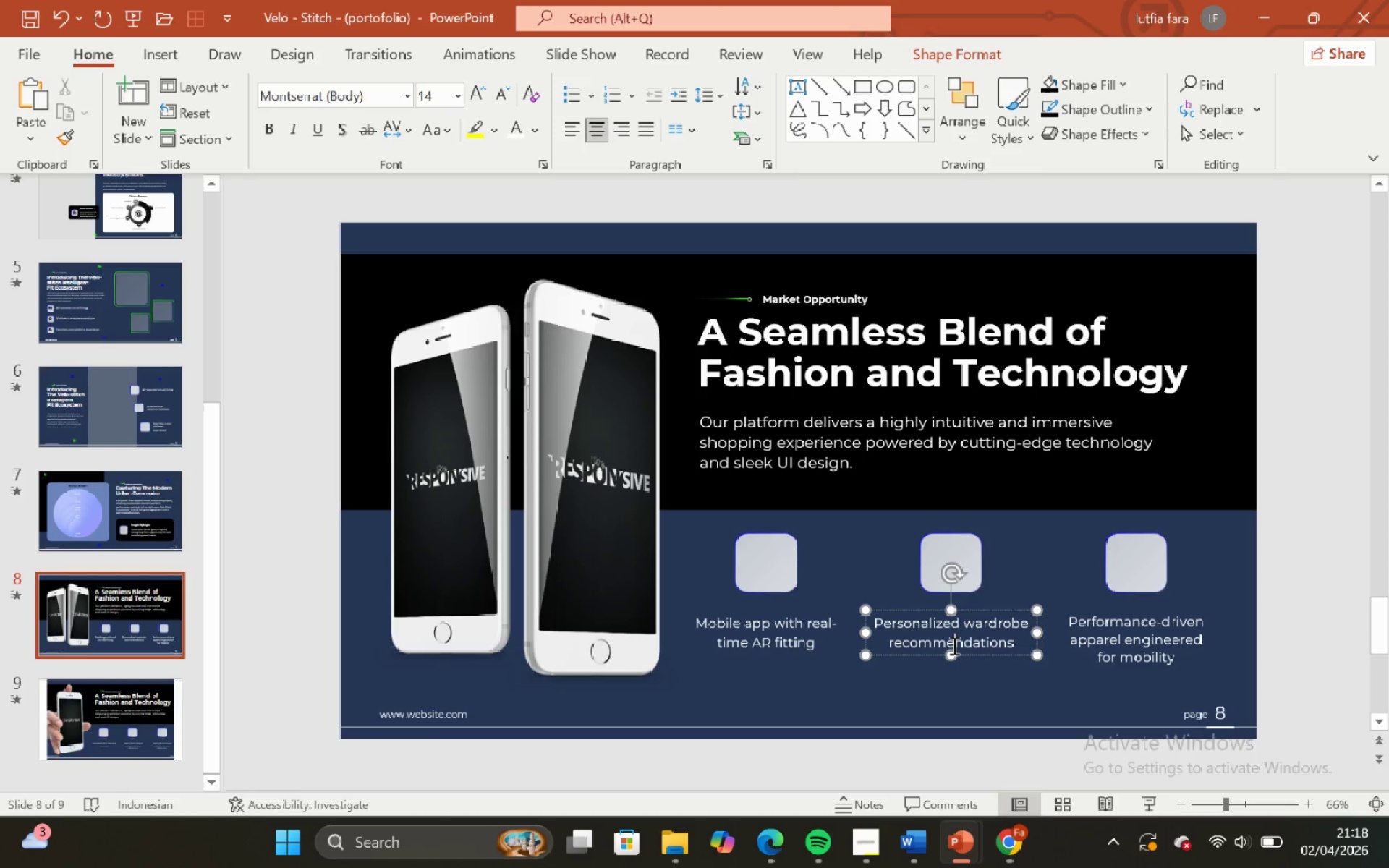 
key(Control+A)
 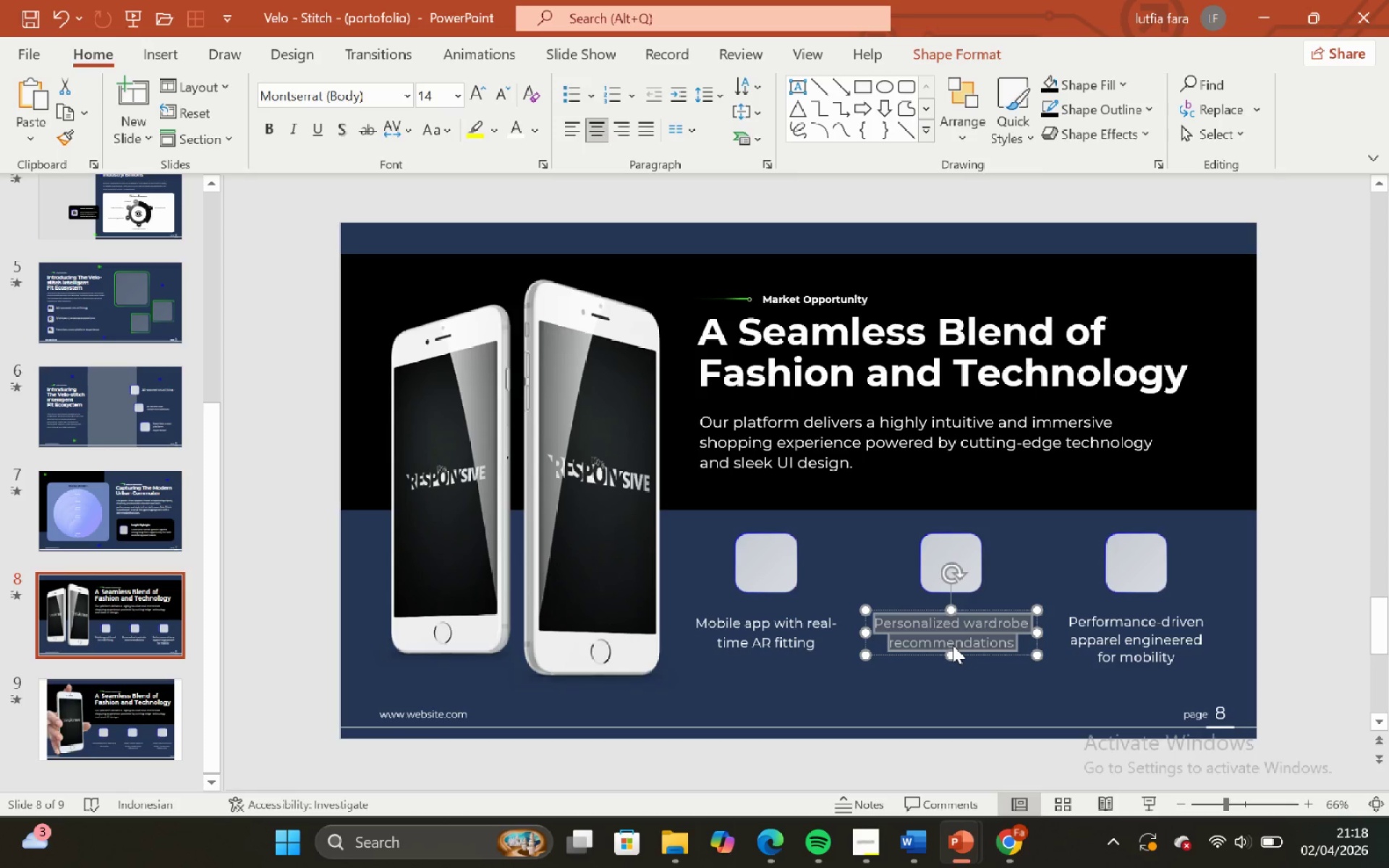 
key(Control+C)
 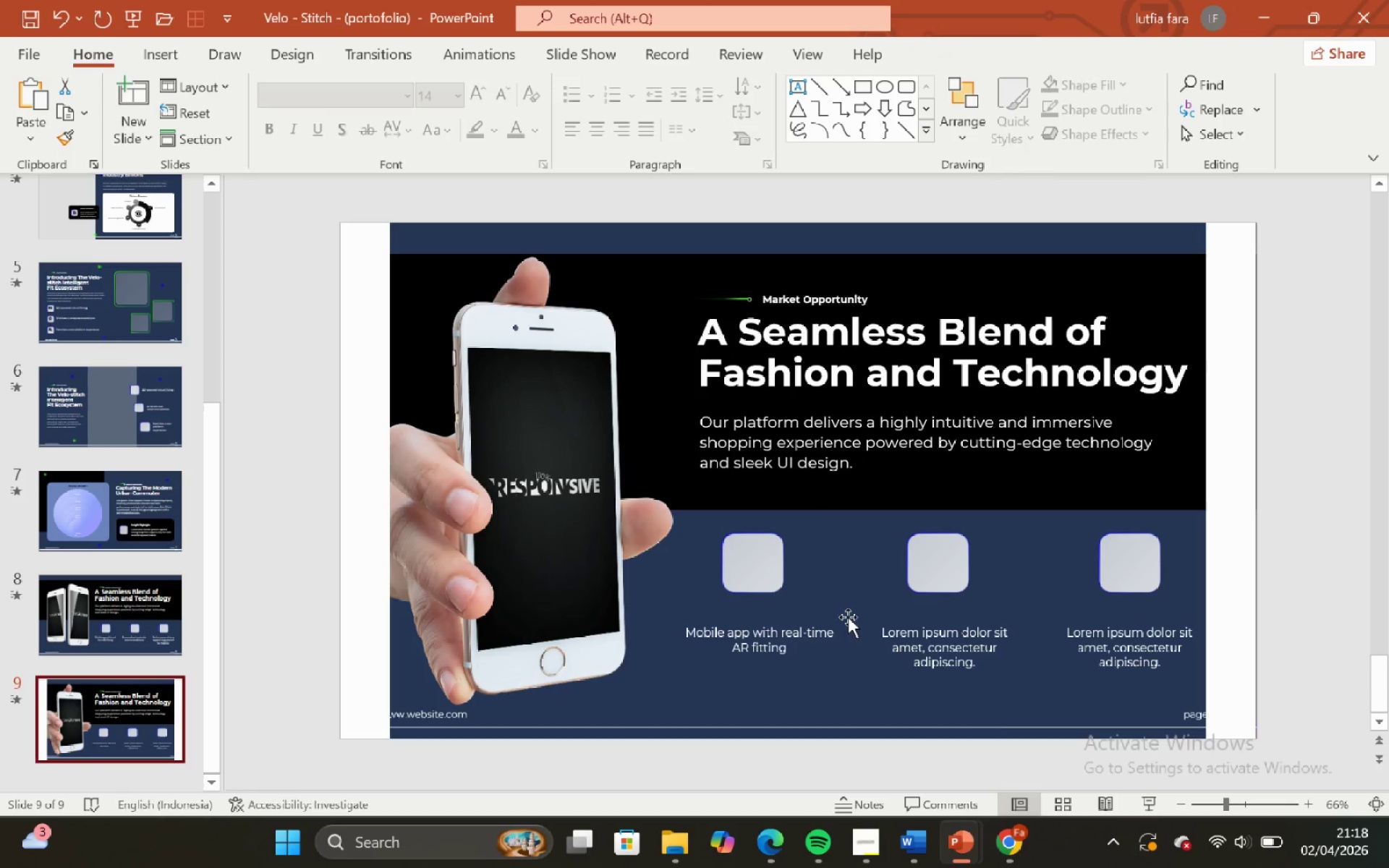 
left_click([917, 640])
 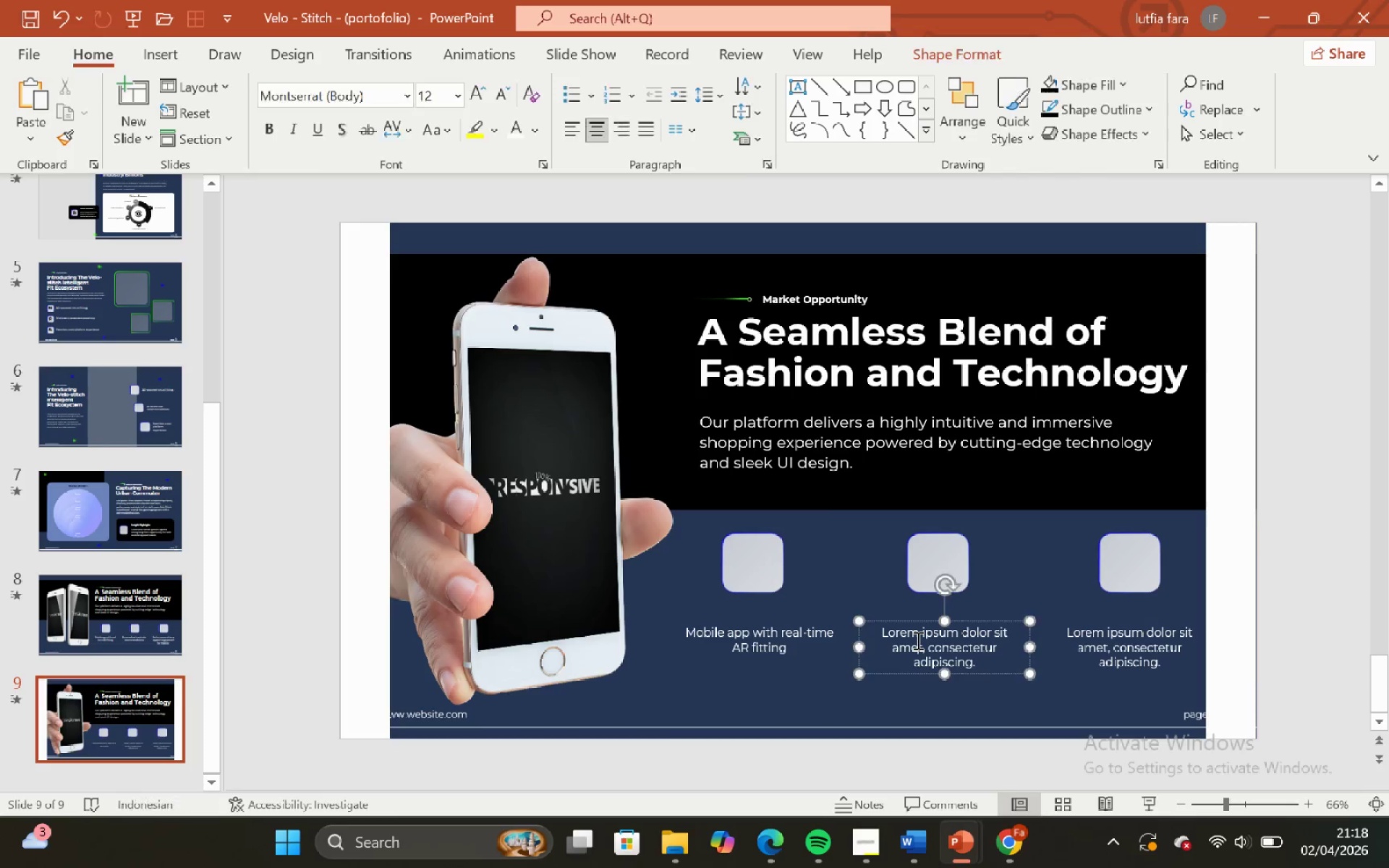 
key(Control+A)
 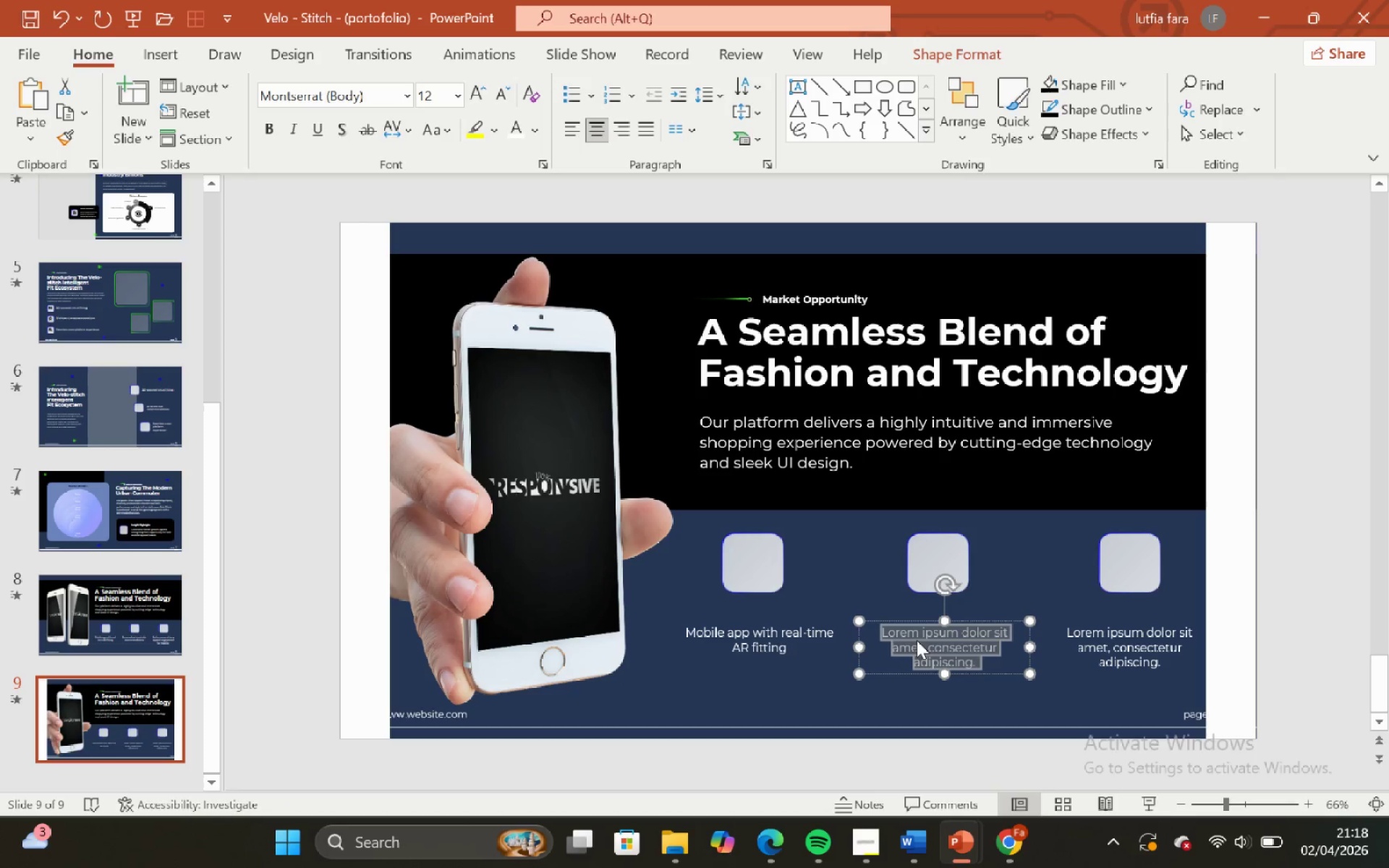 
right_click([917, 640])
 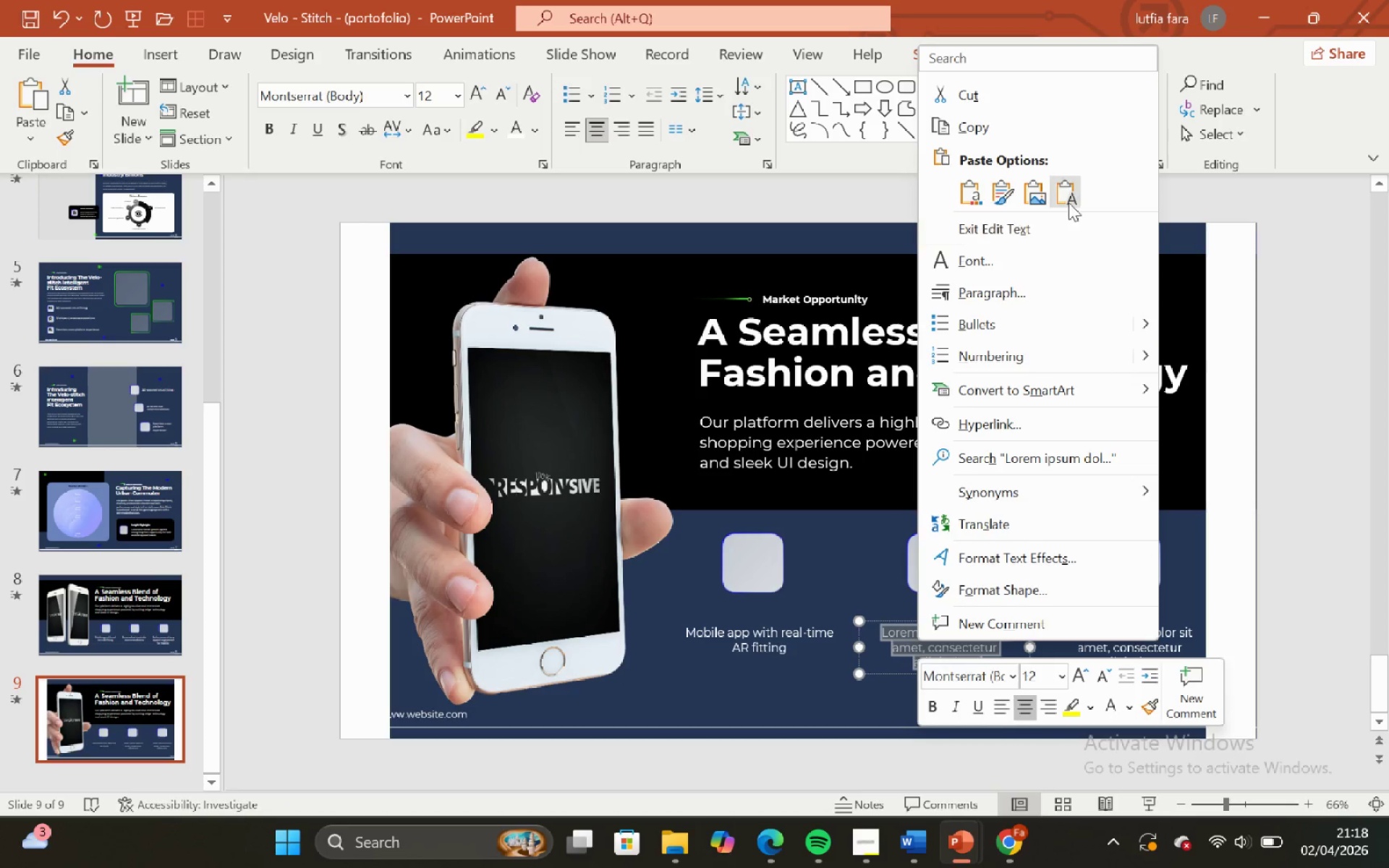 
left_click([1068, 201])
 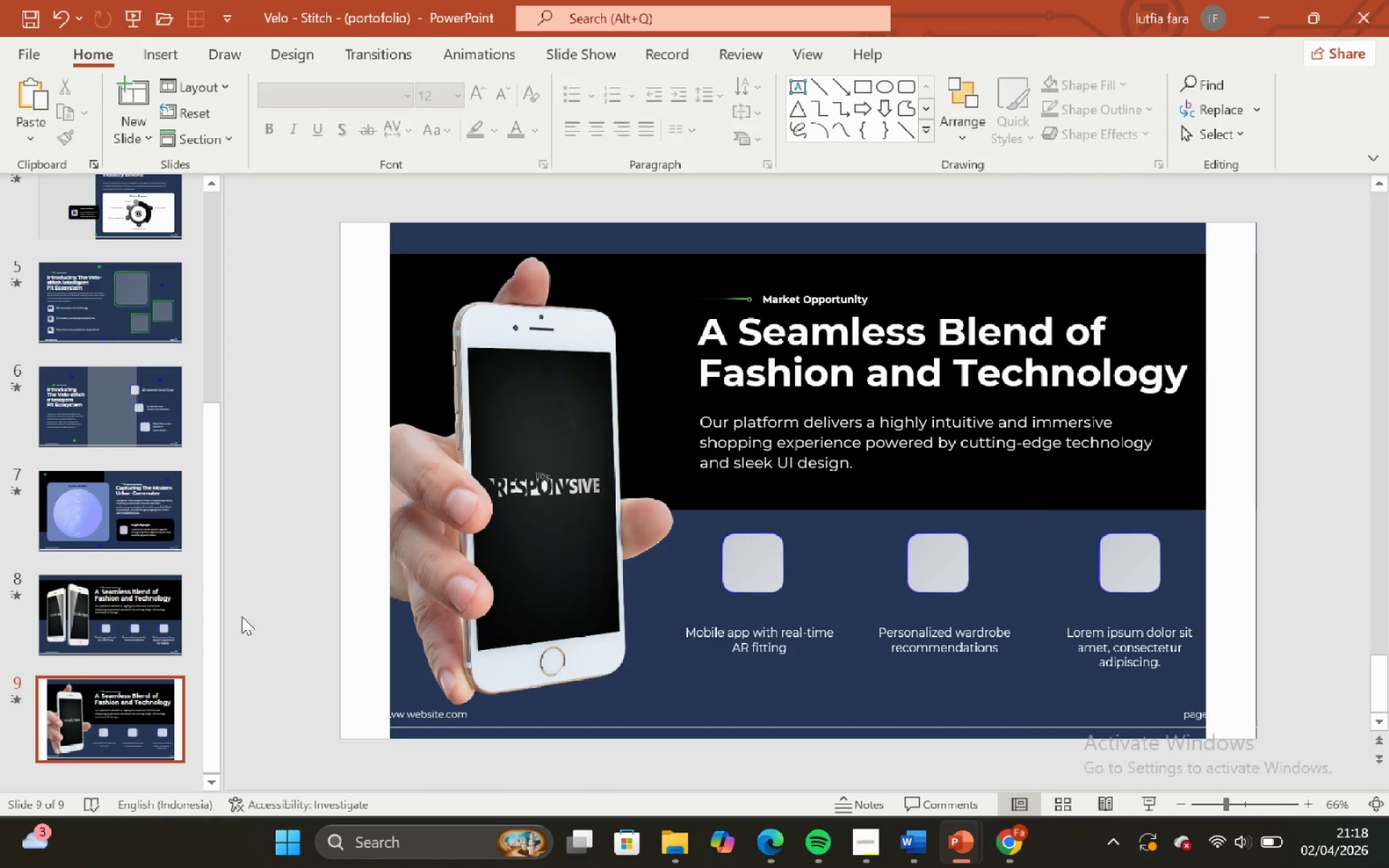 
left_click([123, 634])
 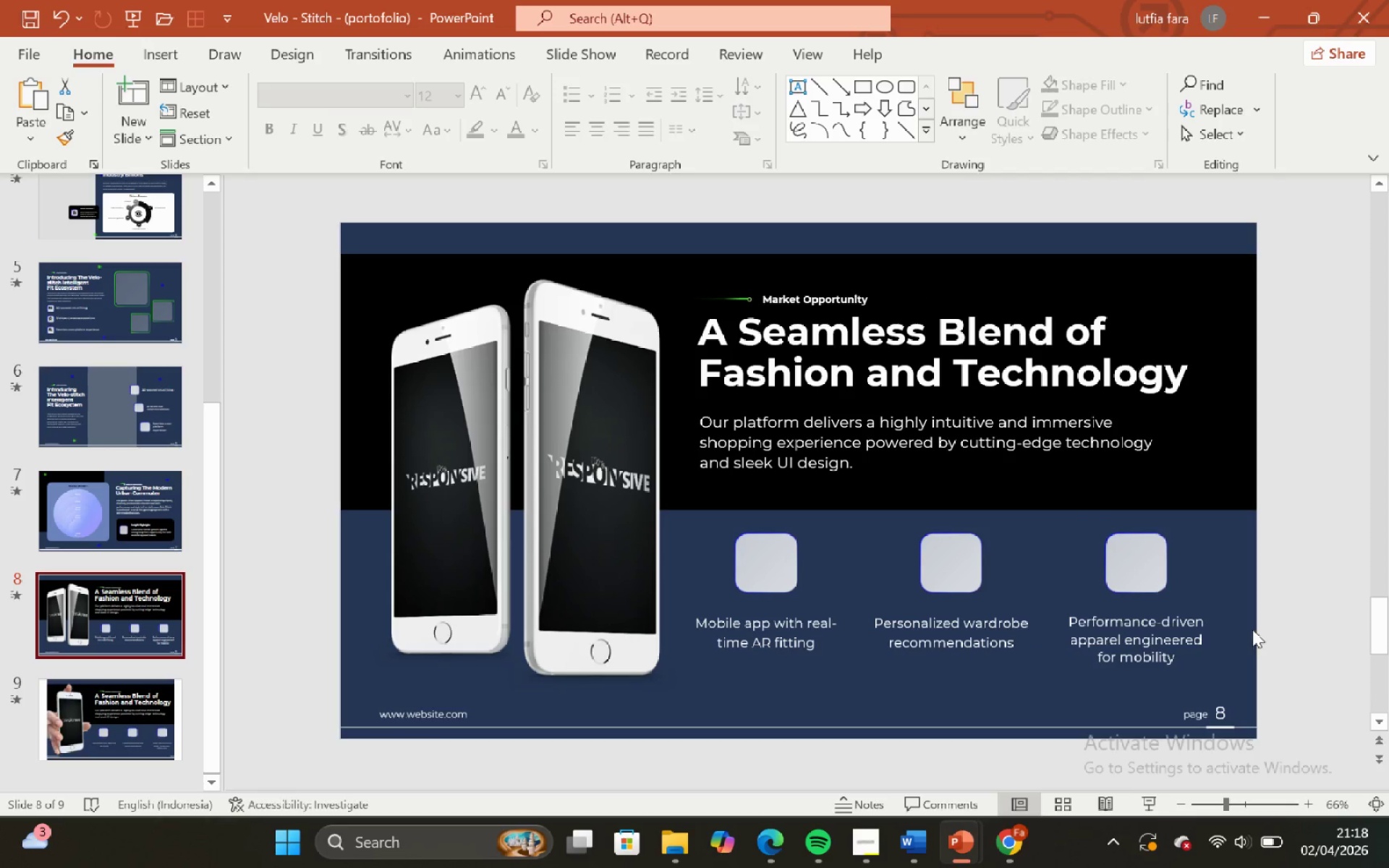 
left_click([1150, 635])
 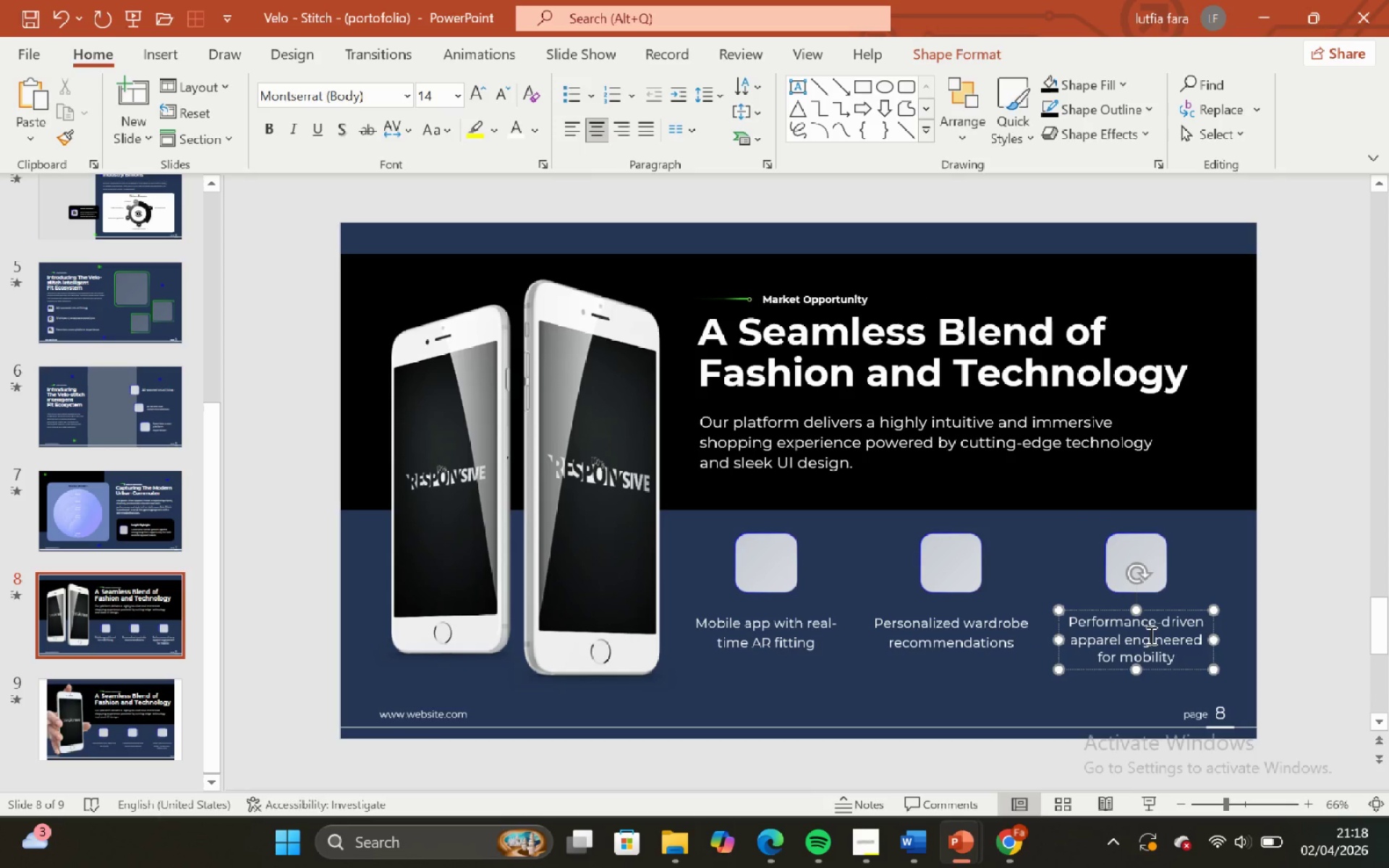 
key(Control+A)
 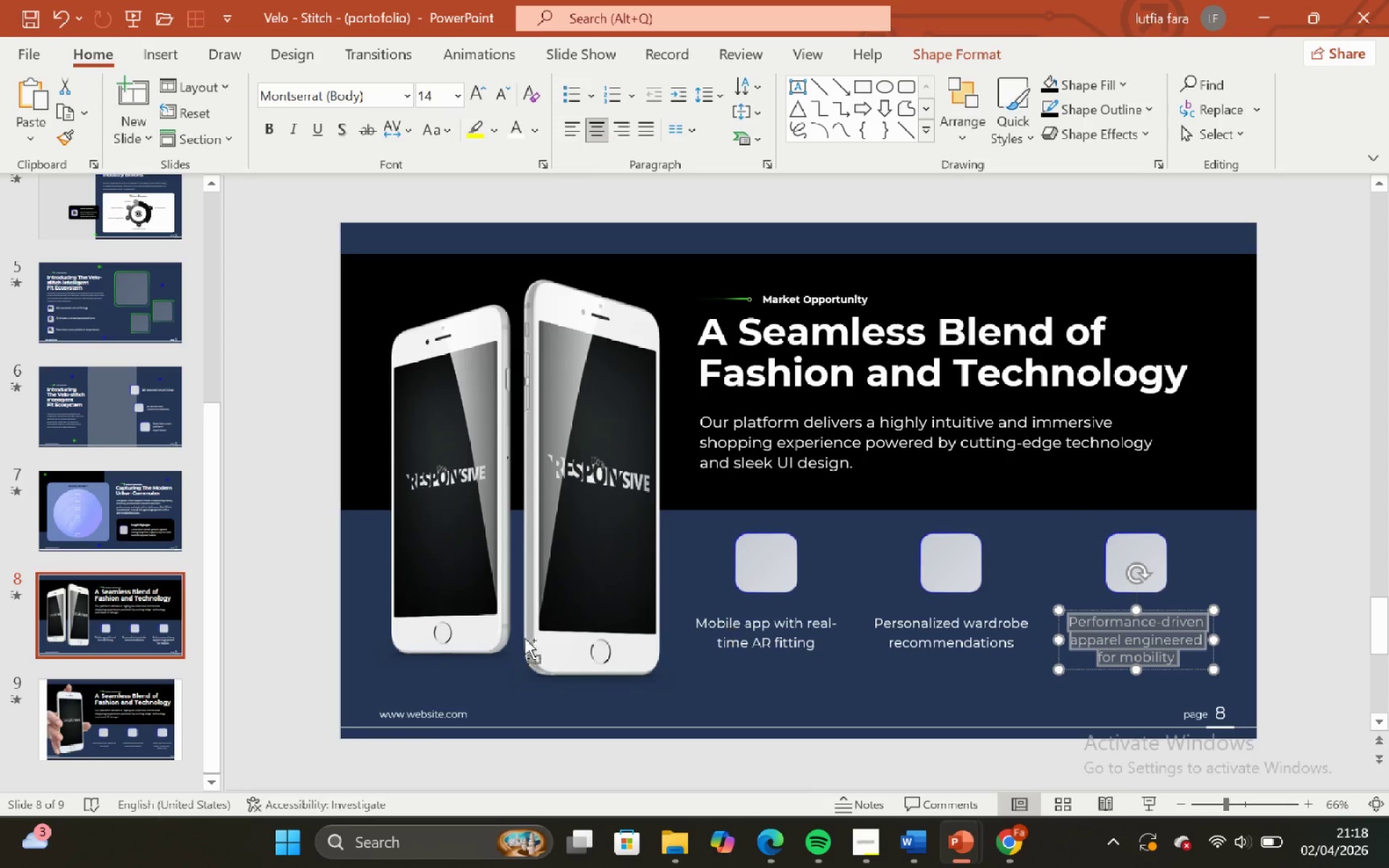 
key(Control+C)
 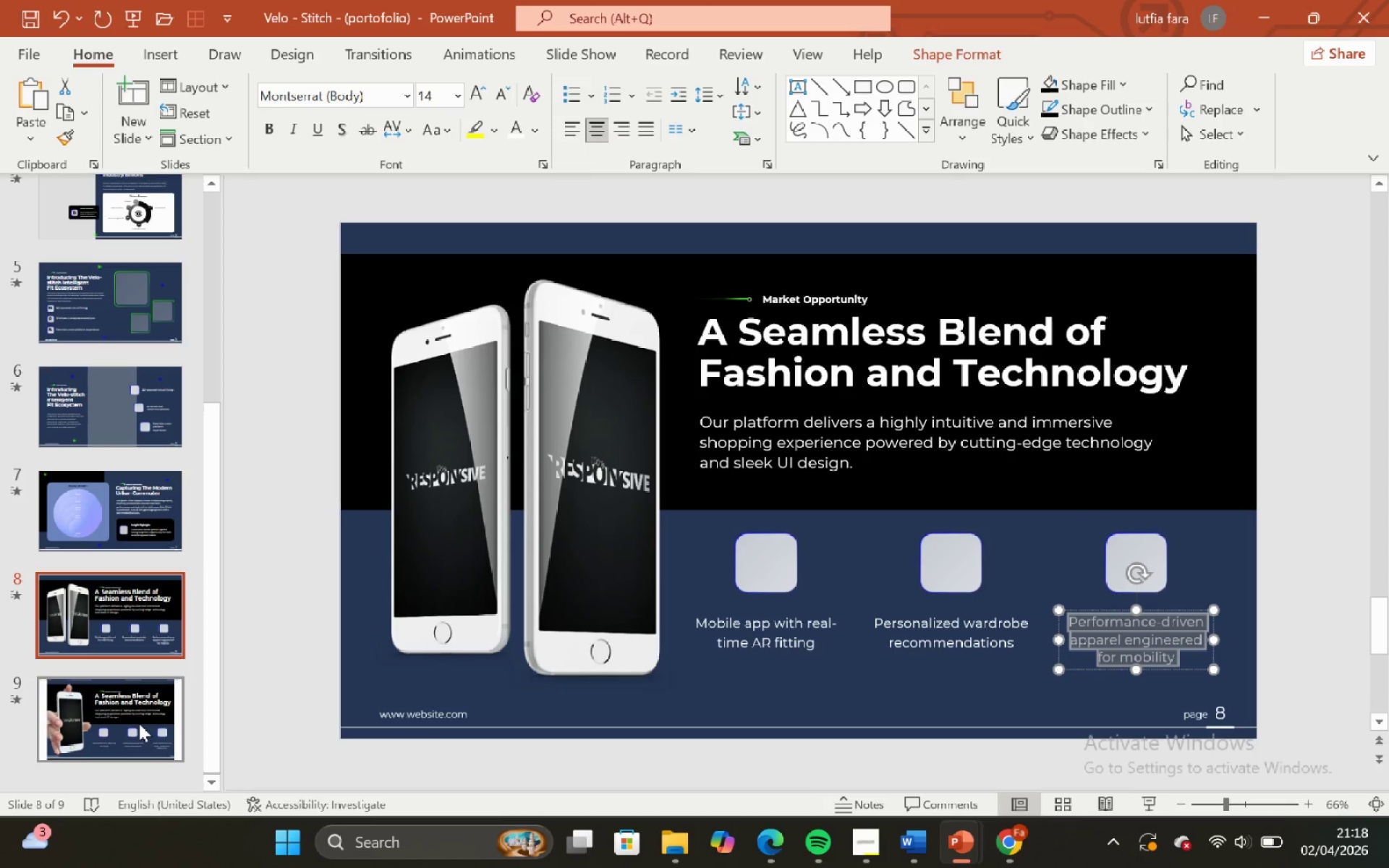 
left_click([139, 723])
 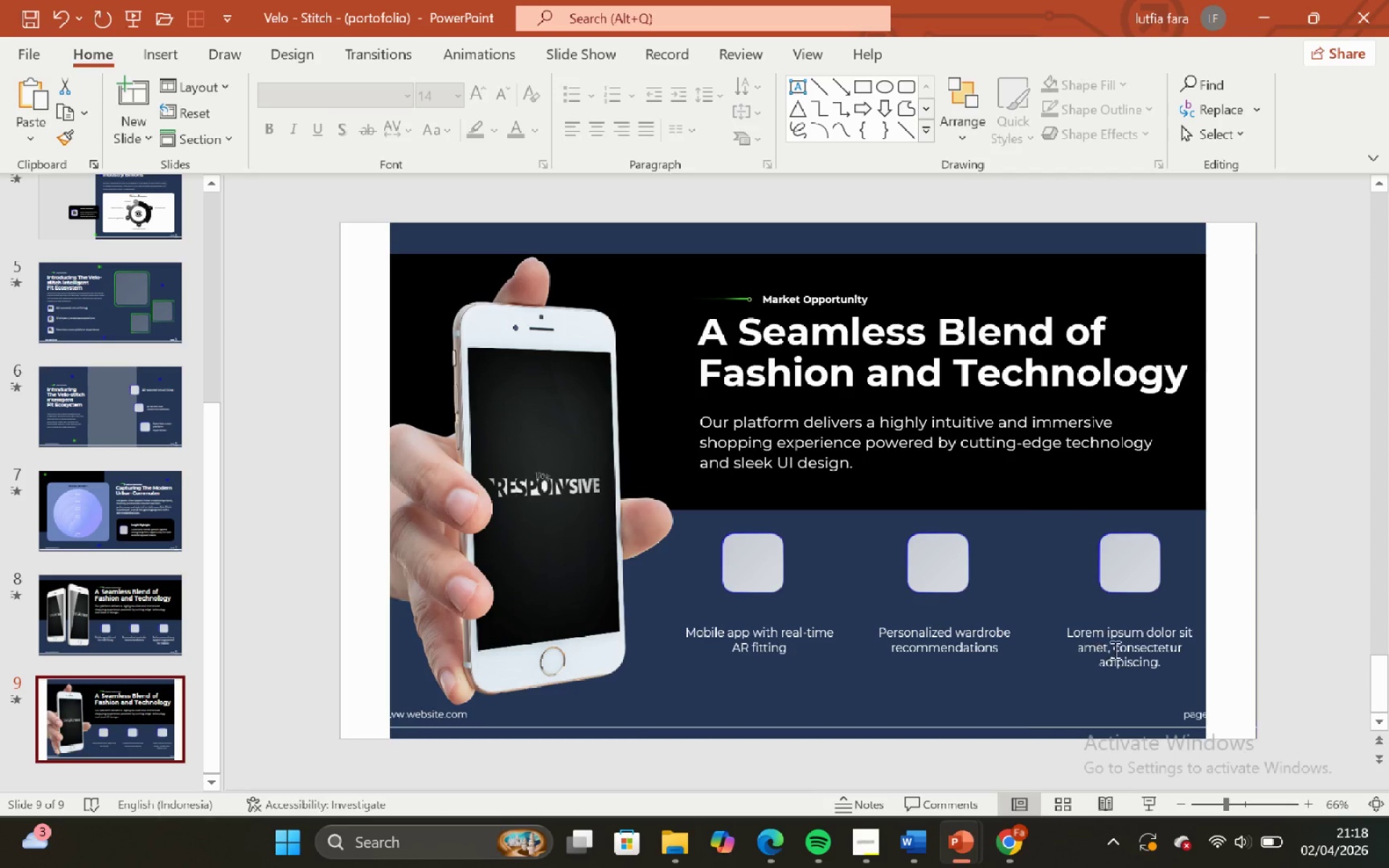 
left_click([1117, 652])
 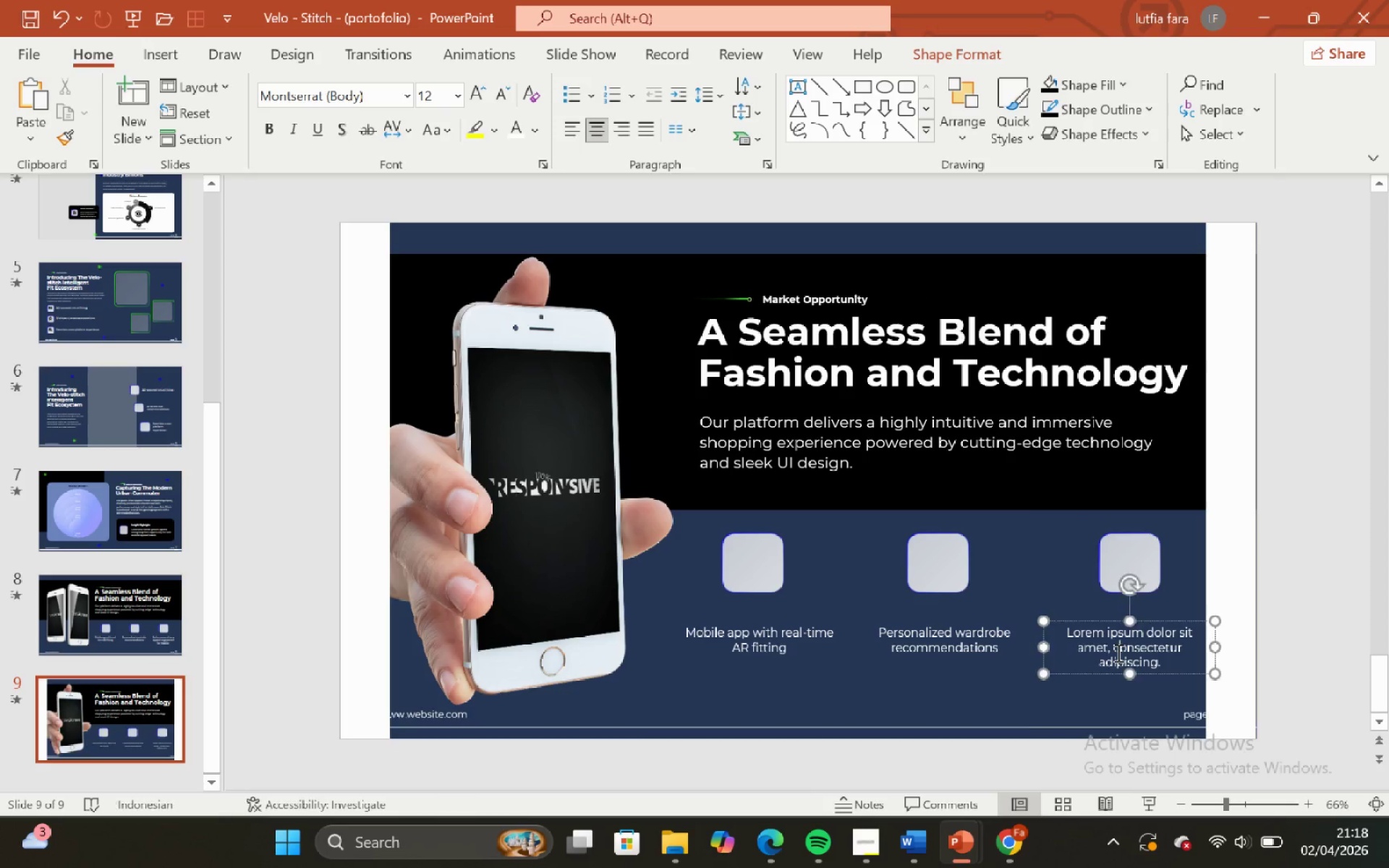 
key(Control+A)
 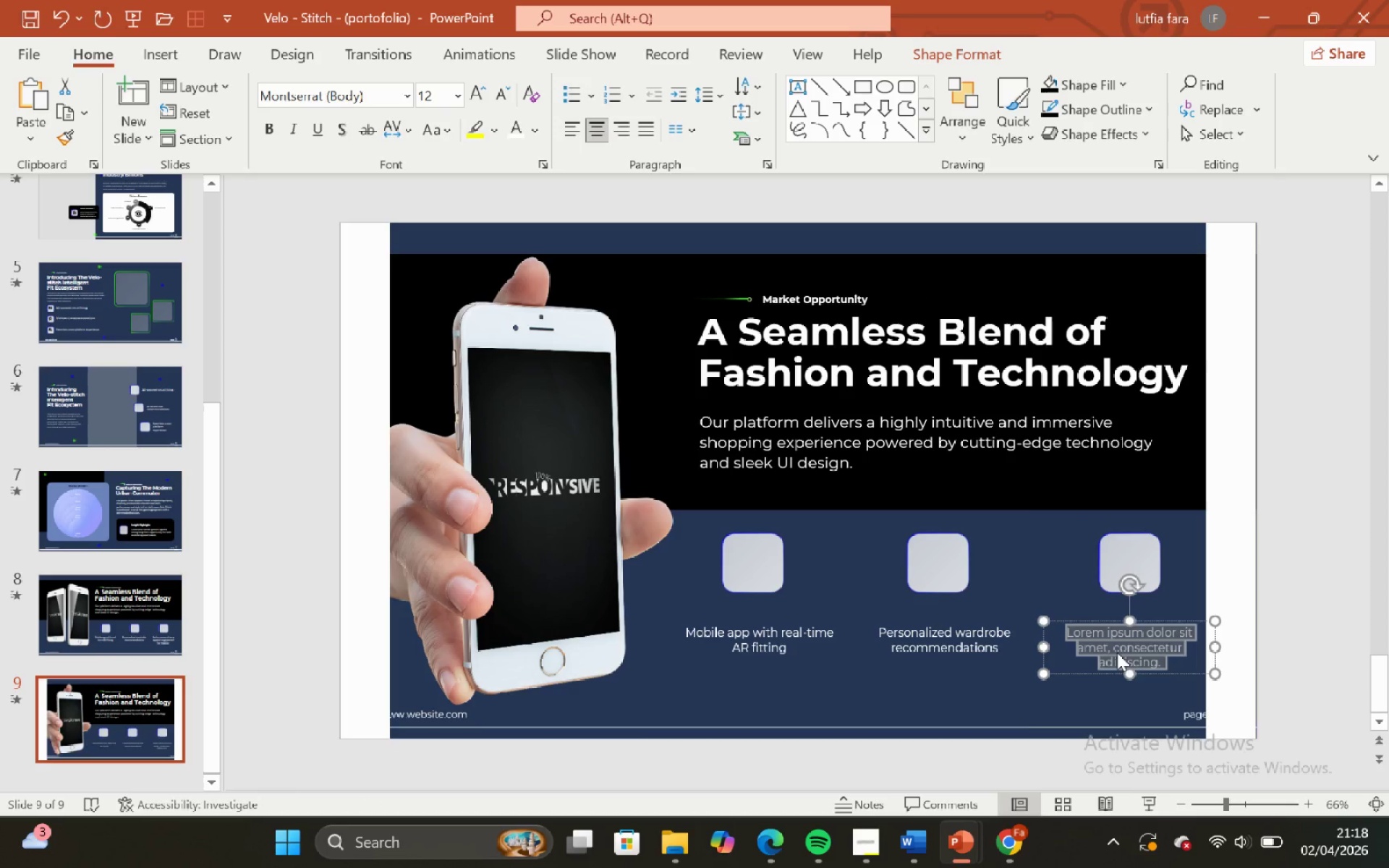 
right_click([1117, 652])
 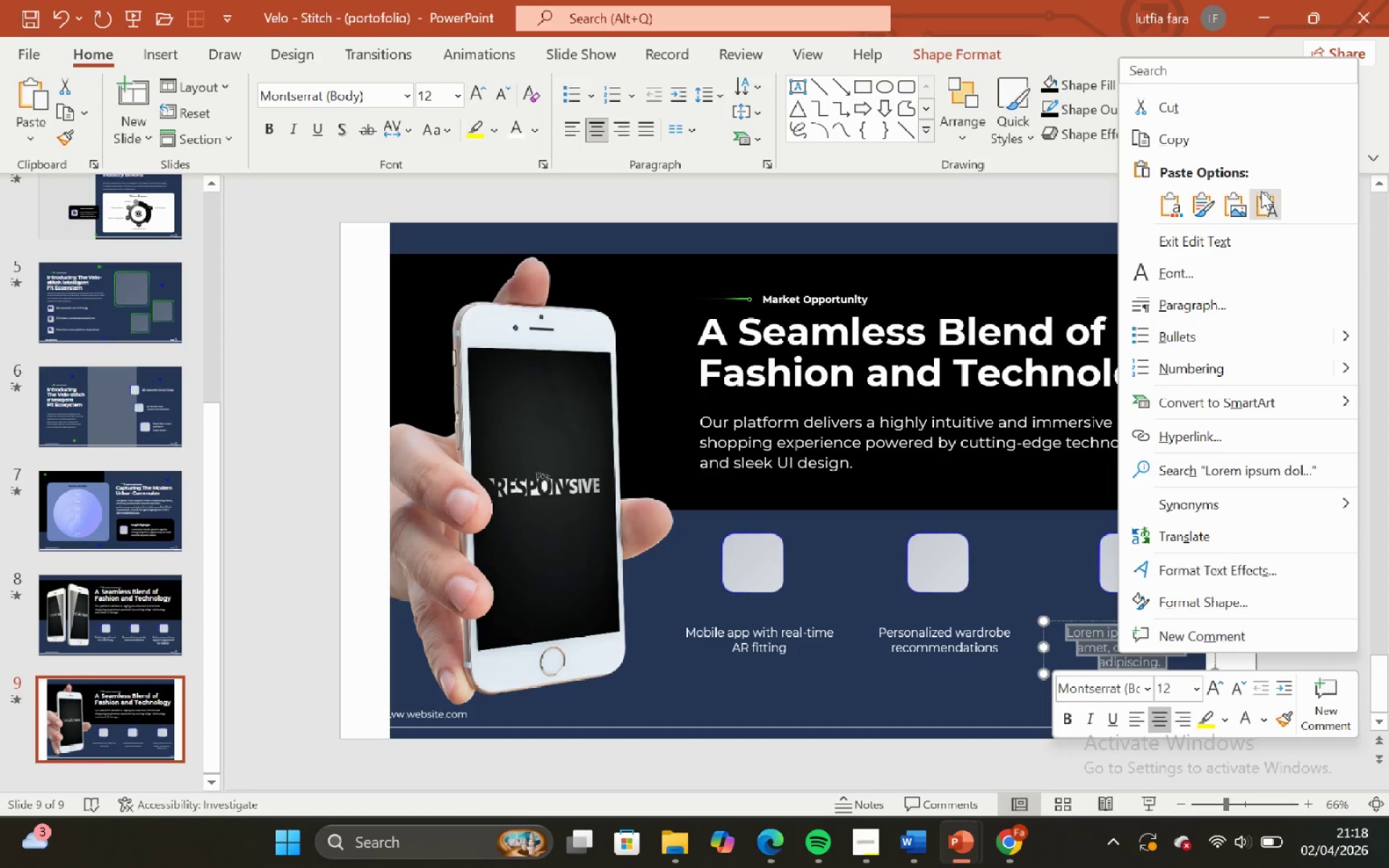 
left_click([1267, 196])
 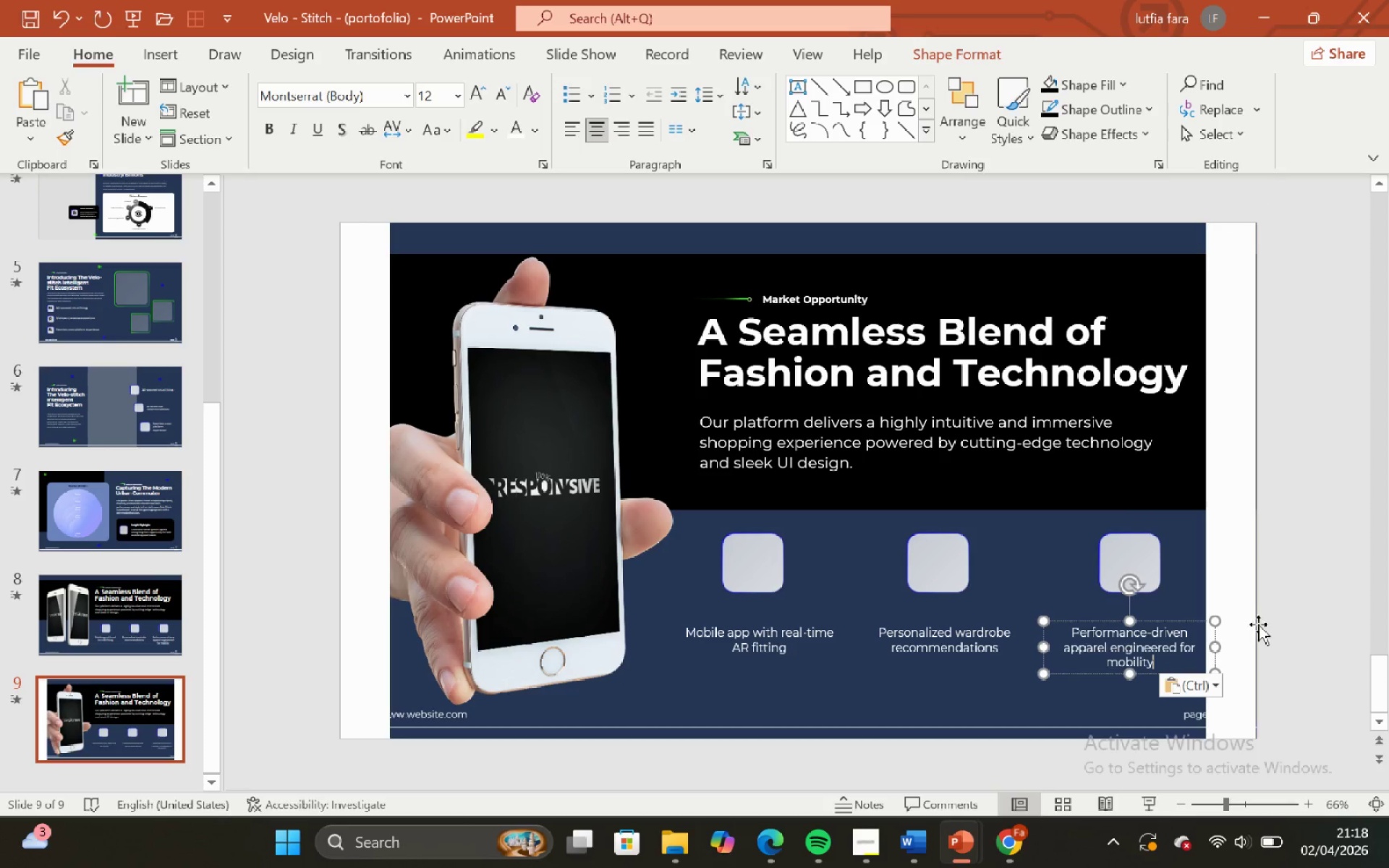 
left_click([1266, 618])
 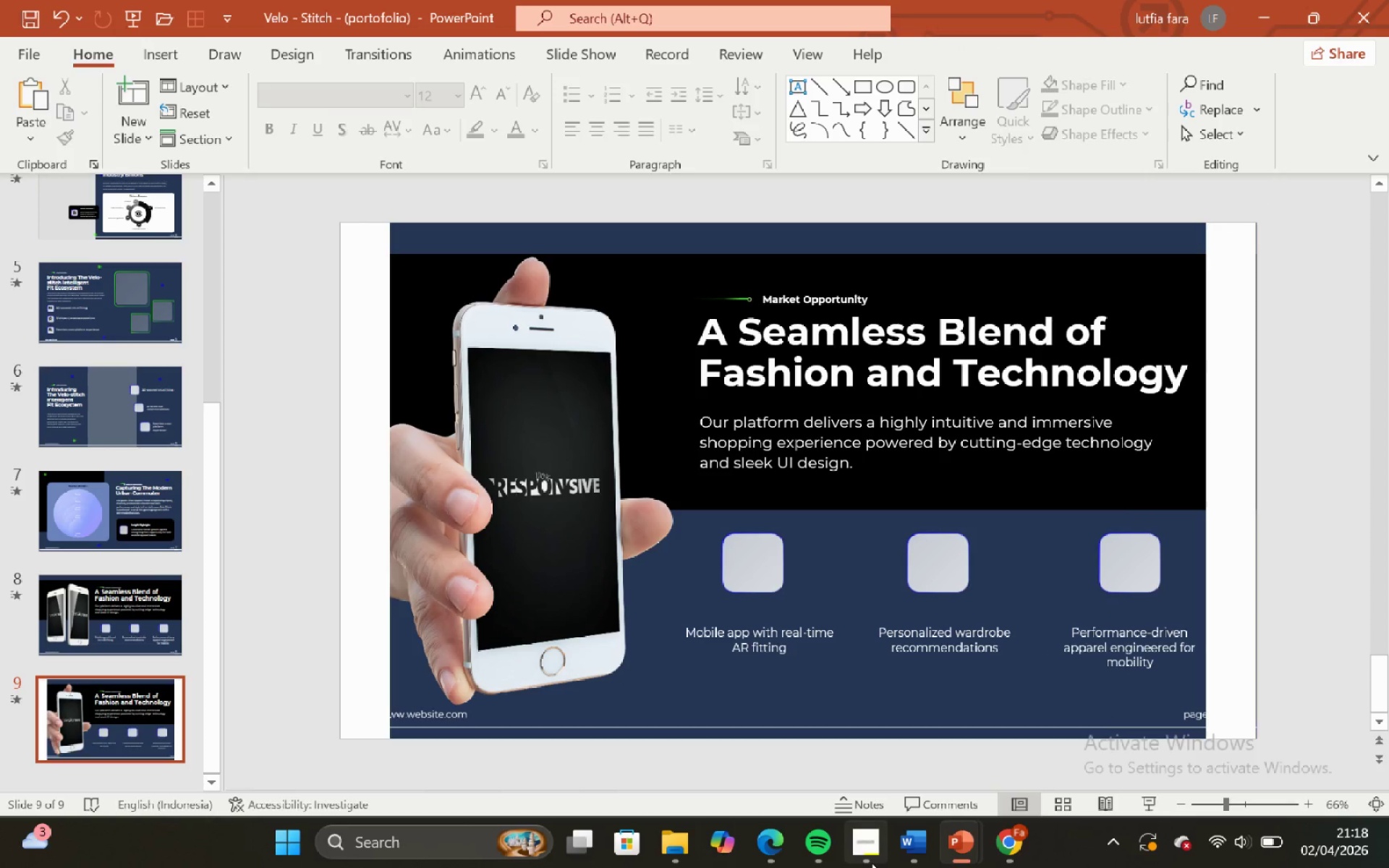 
left_click([919, 851])
 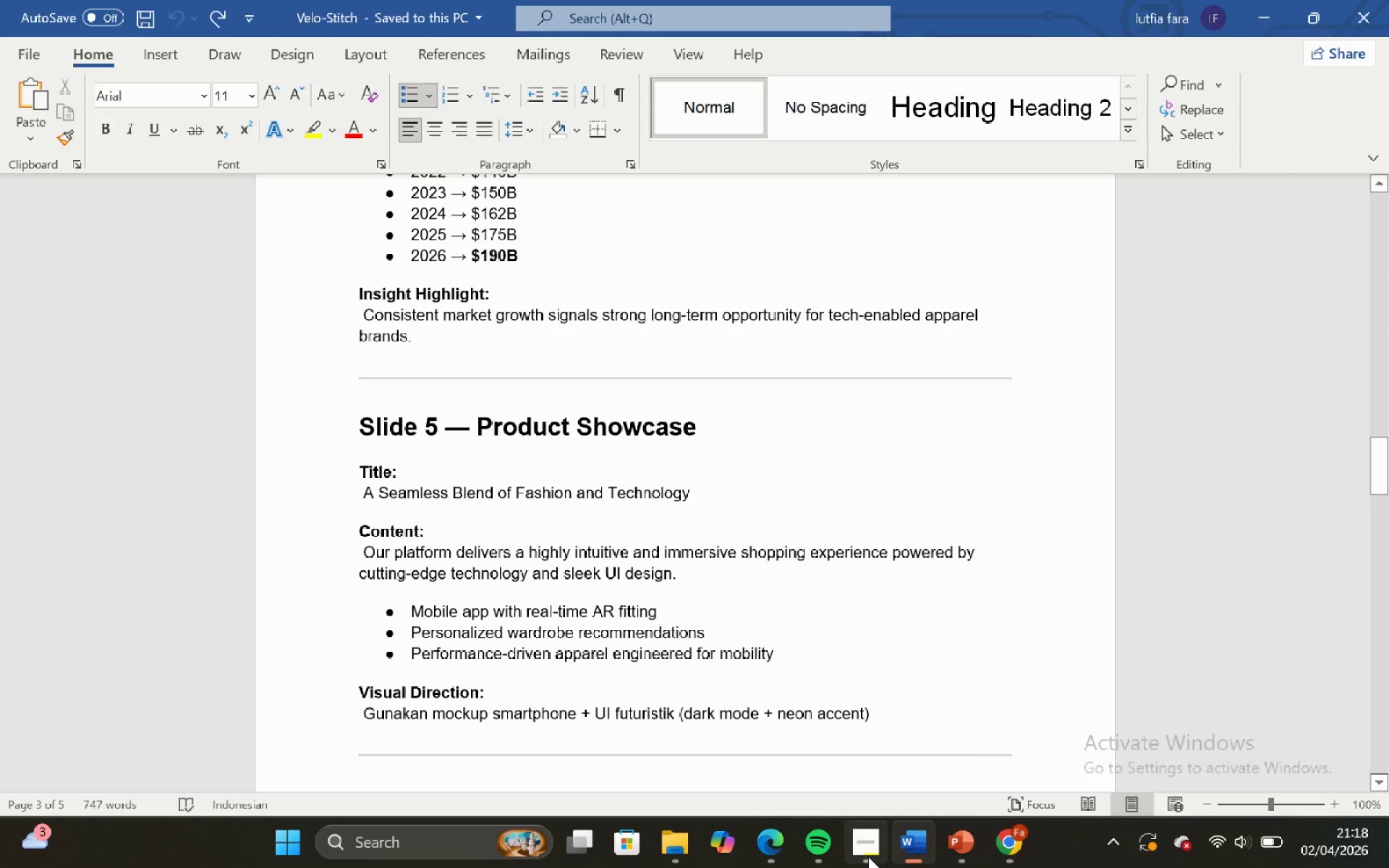 
left_click([868, 856])